 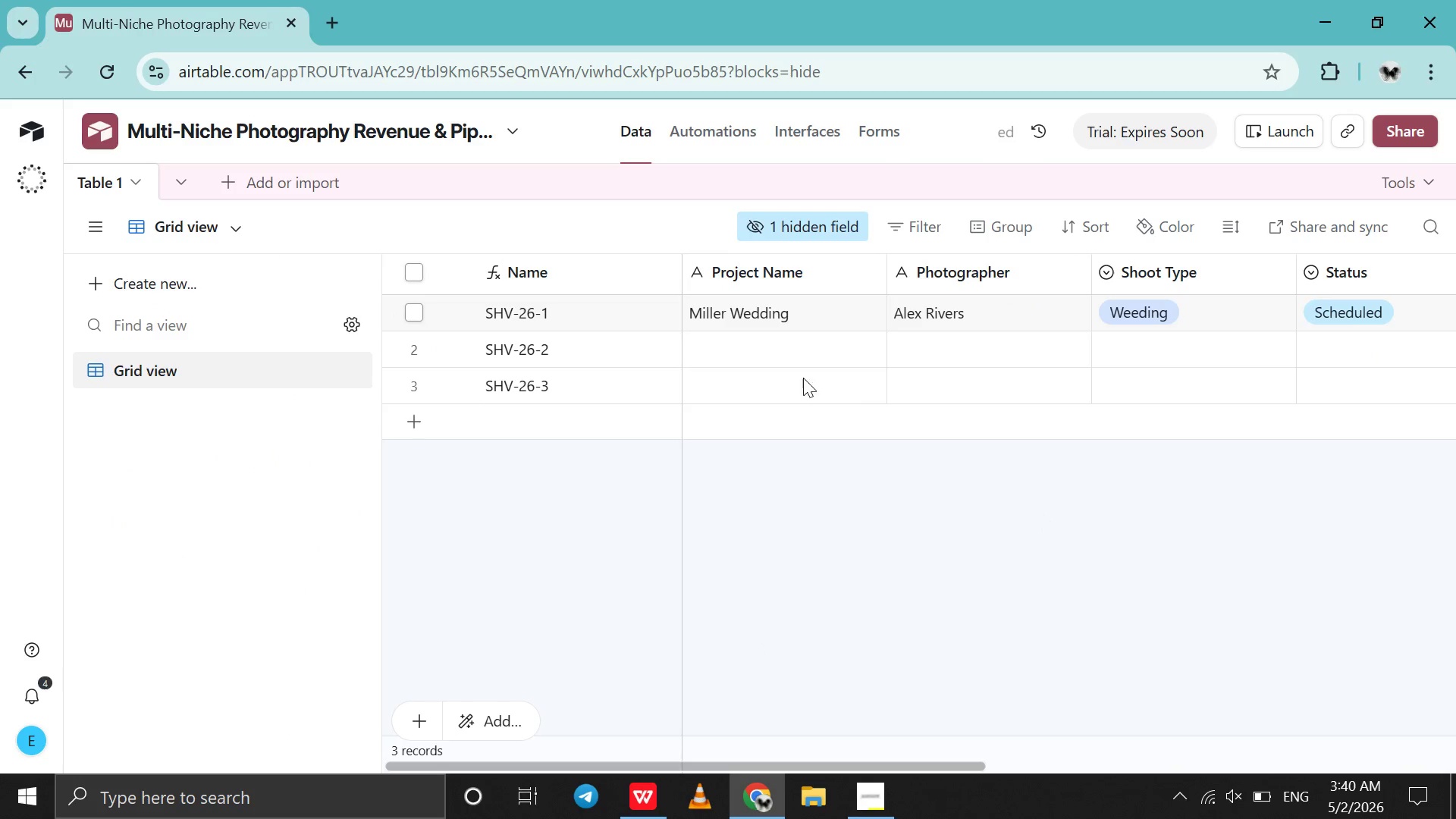 
left_click([723, 359])
 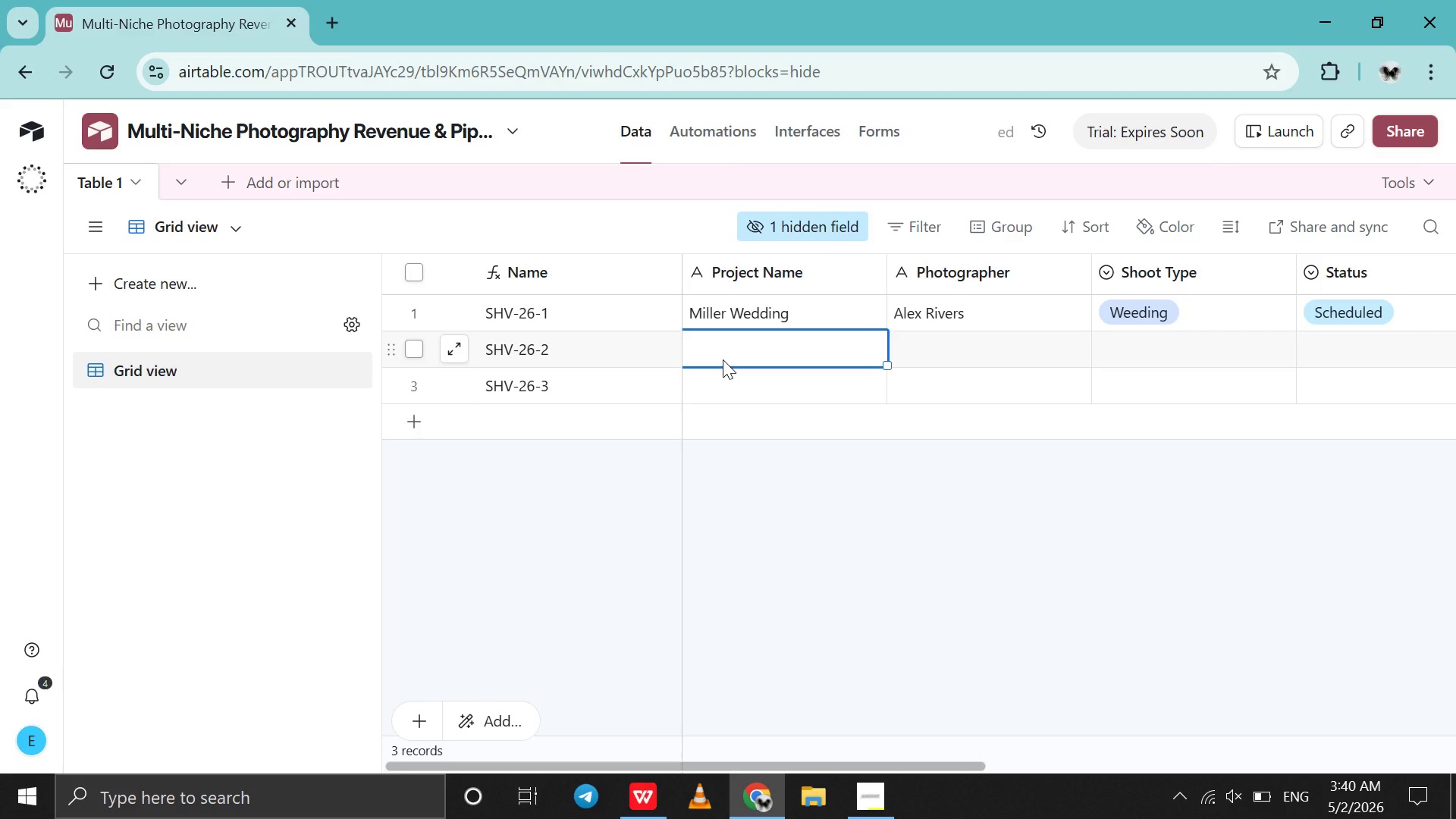 
left_click([723, 359])
 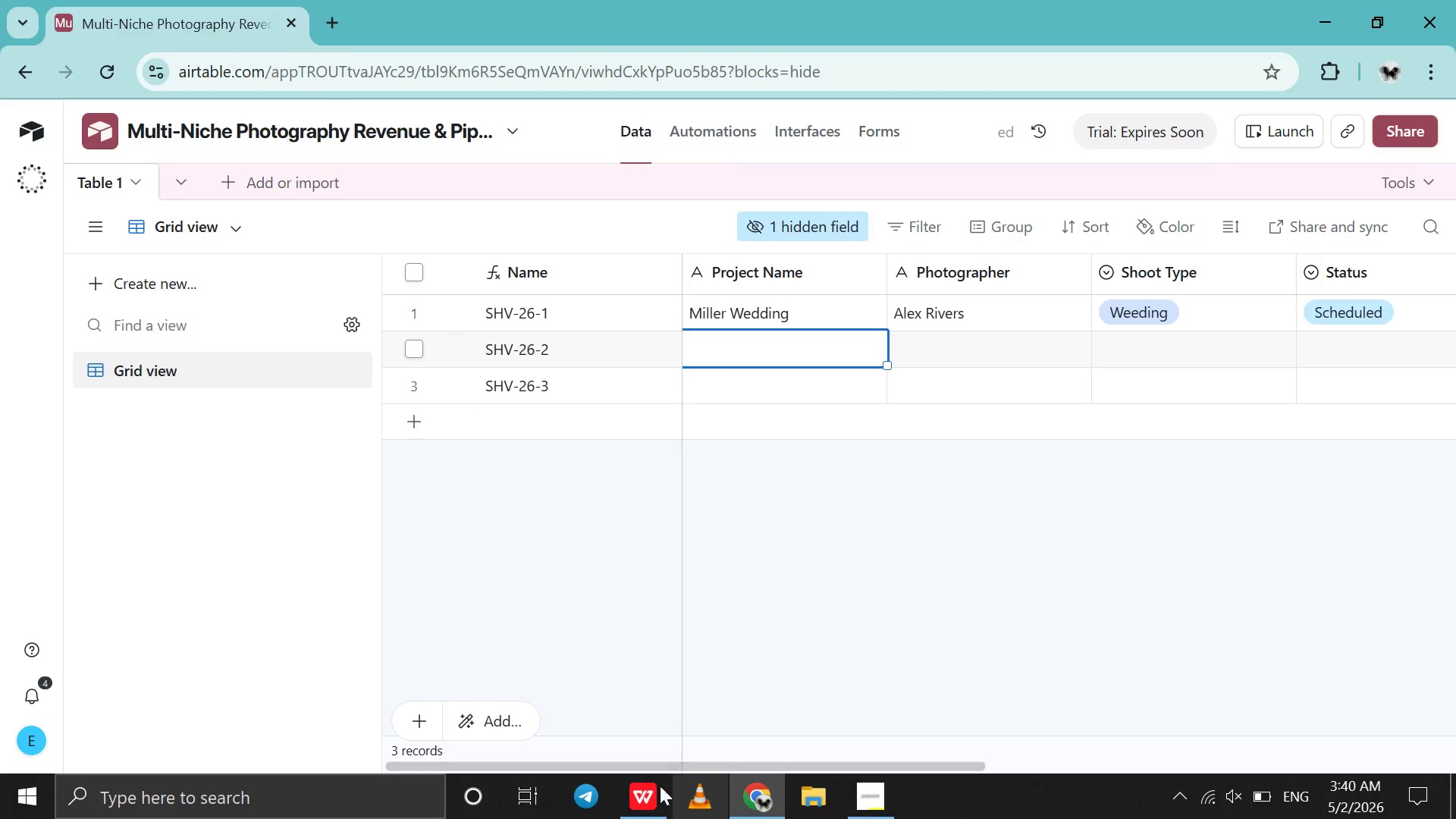 
left_click([644, 794])
 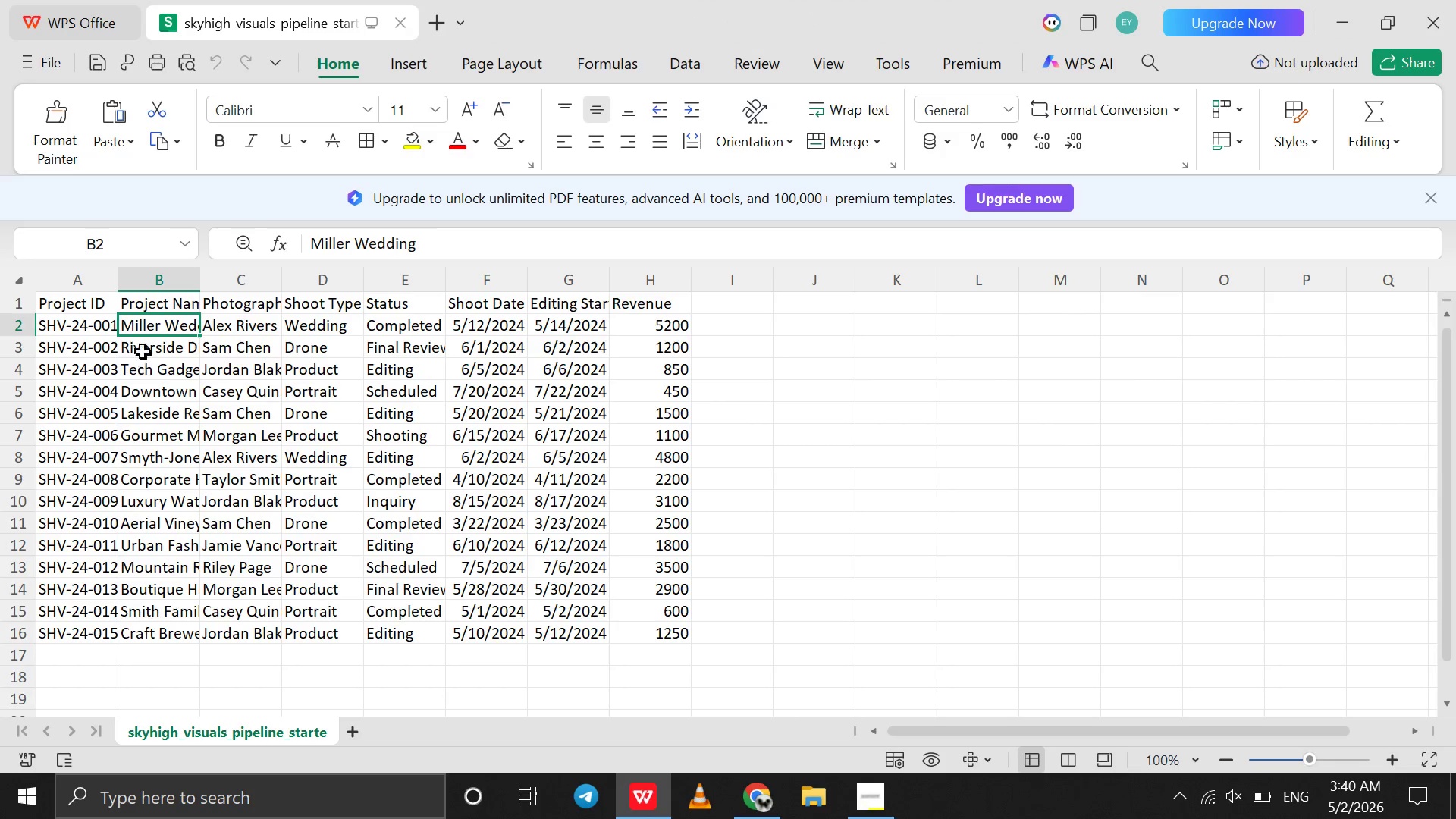 
left_click([142, 348])
 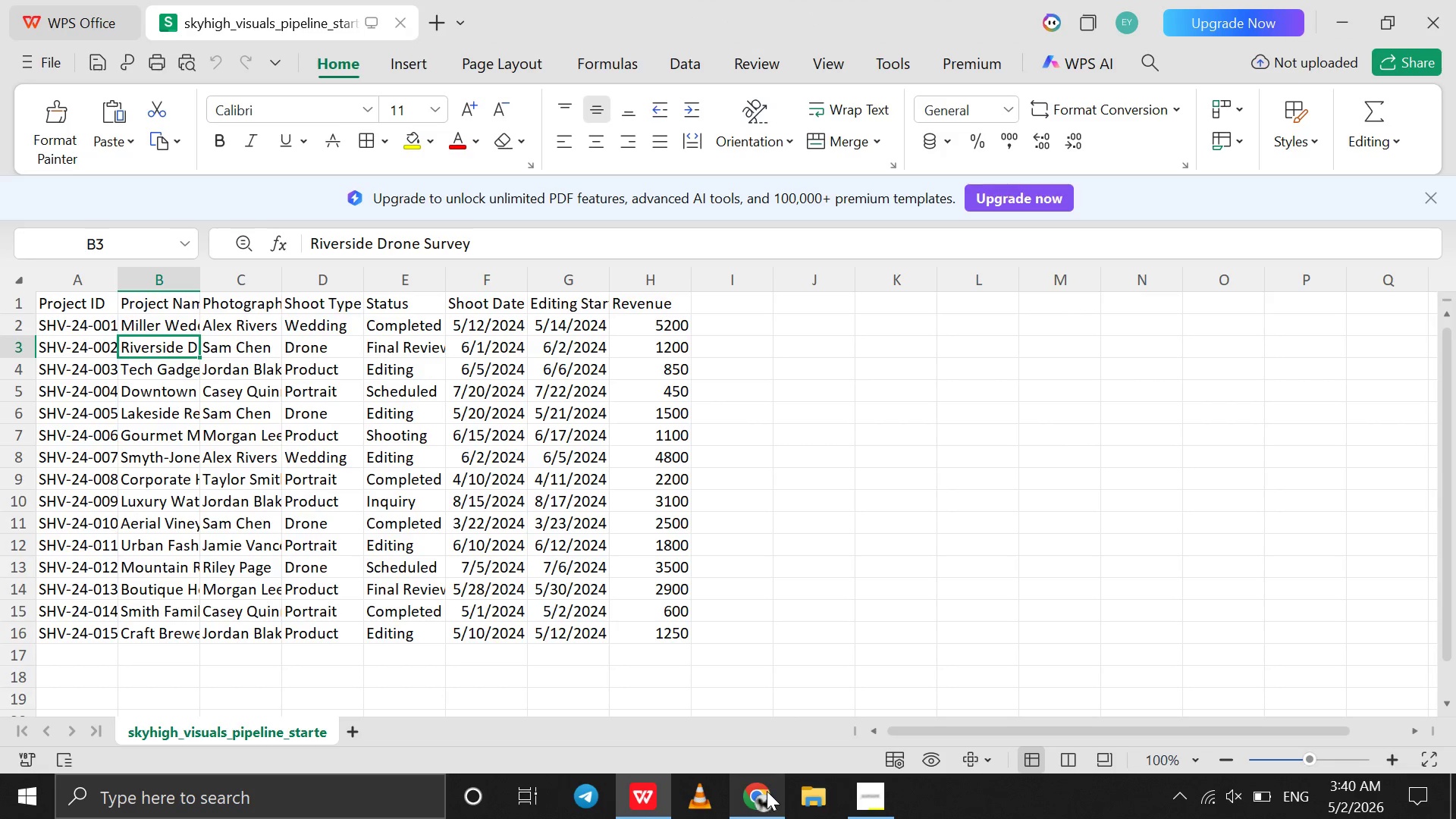 
left_click([766, 795])
 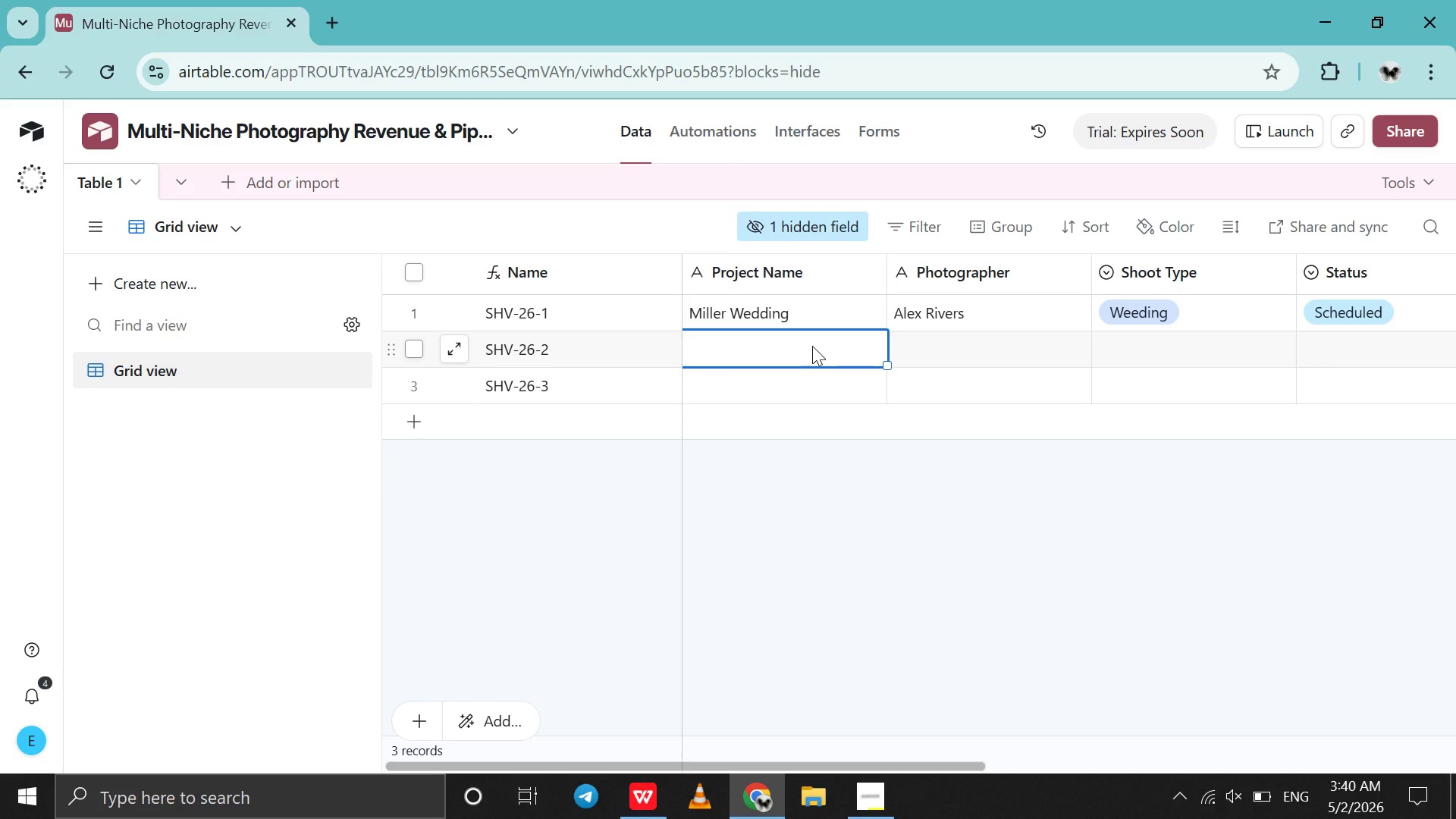 
type(Riverside Drob)
key(Backspace)
type(ne S)
 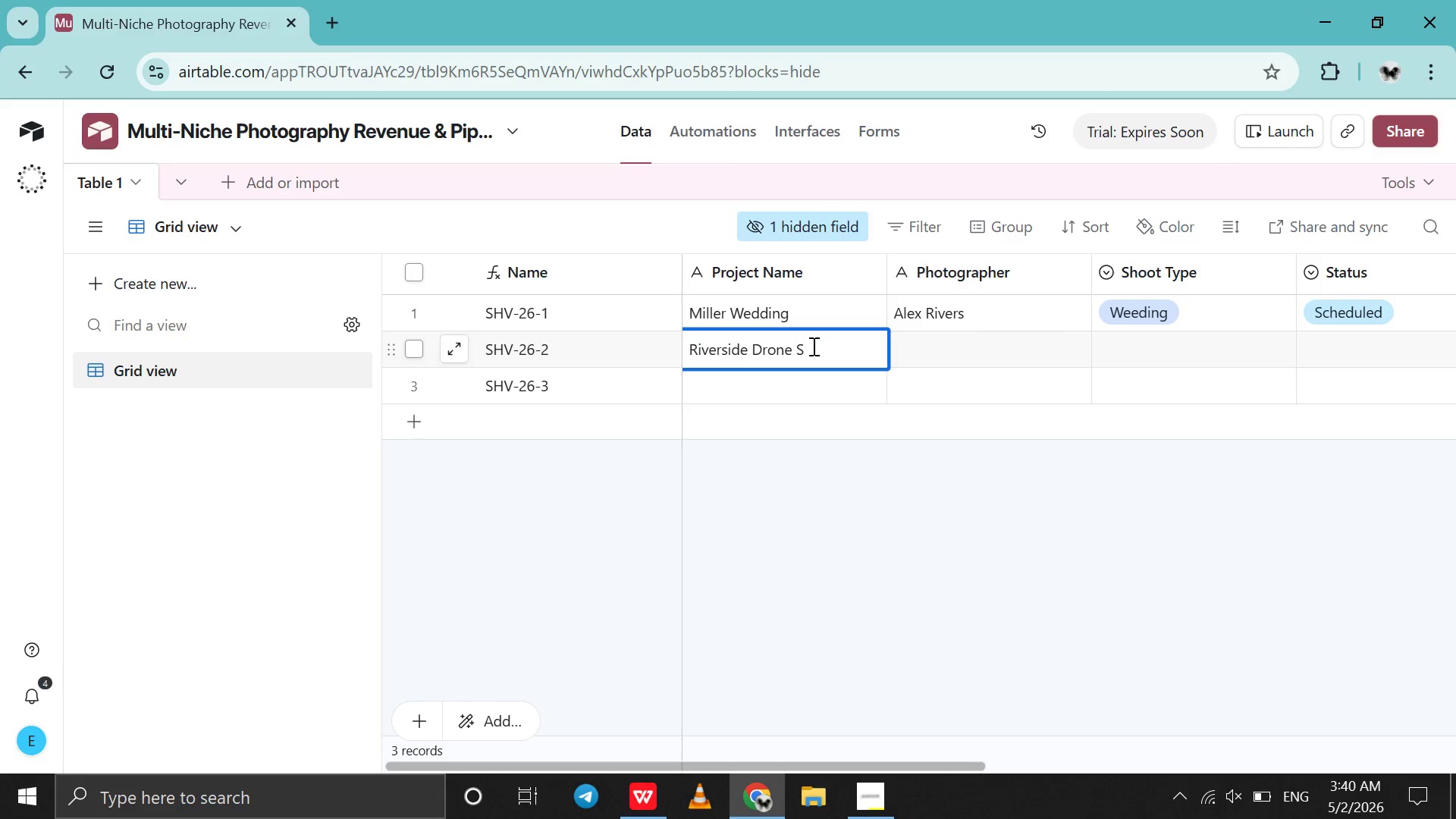 
left_click([644, 805])
 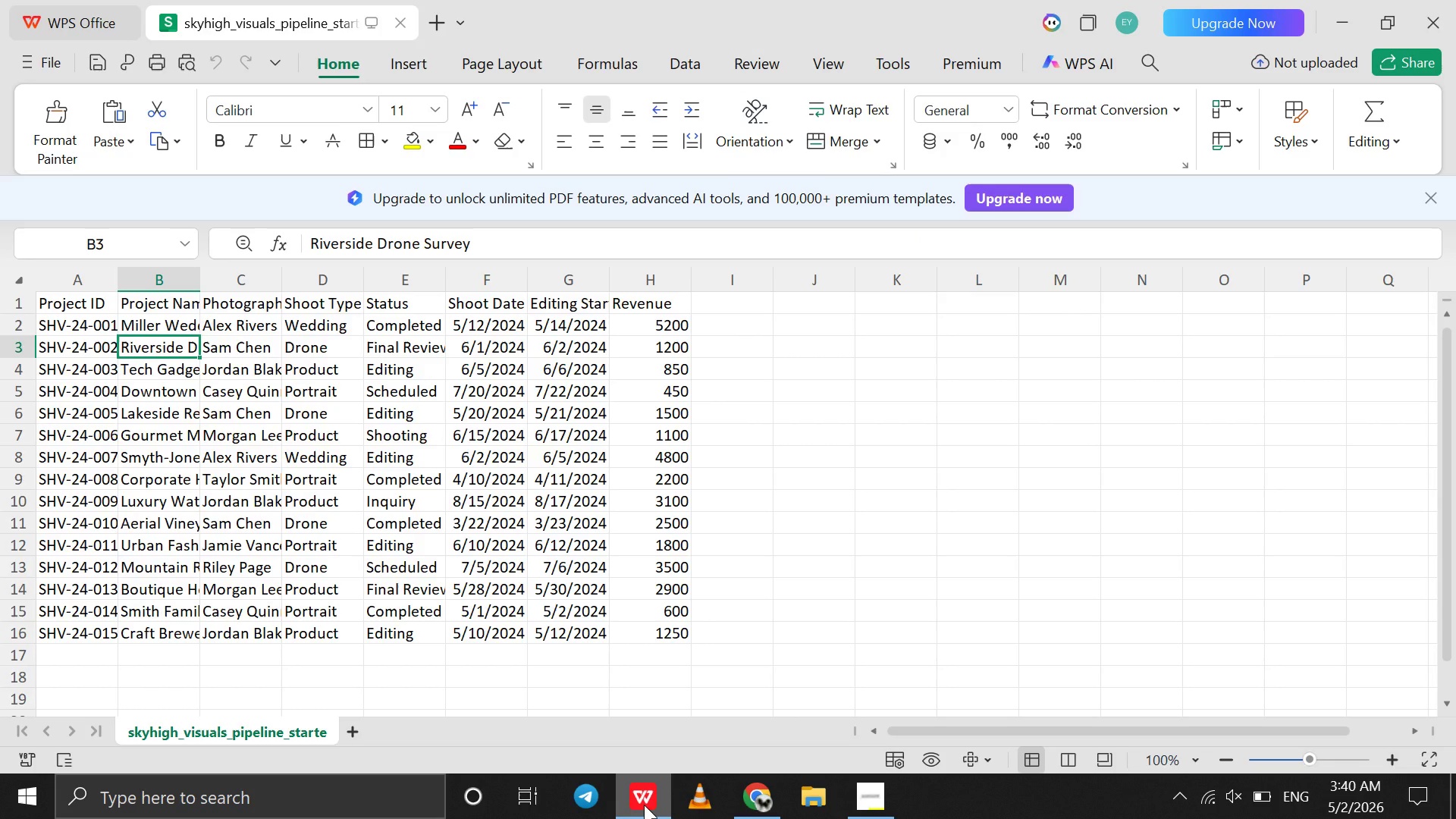 
left_click([644, 805])
 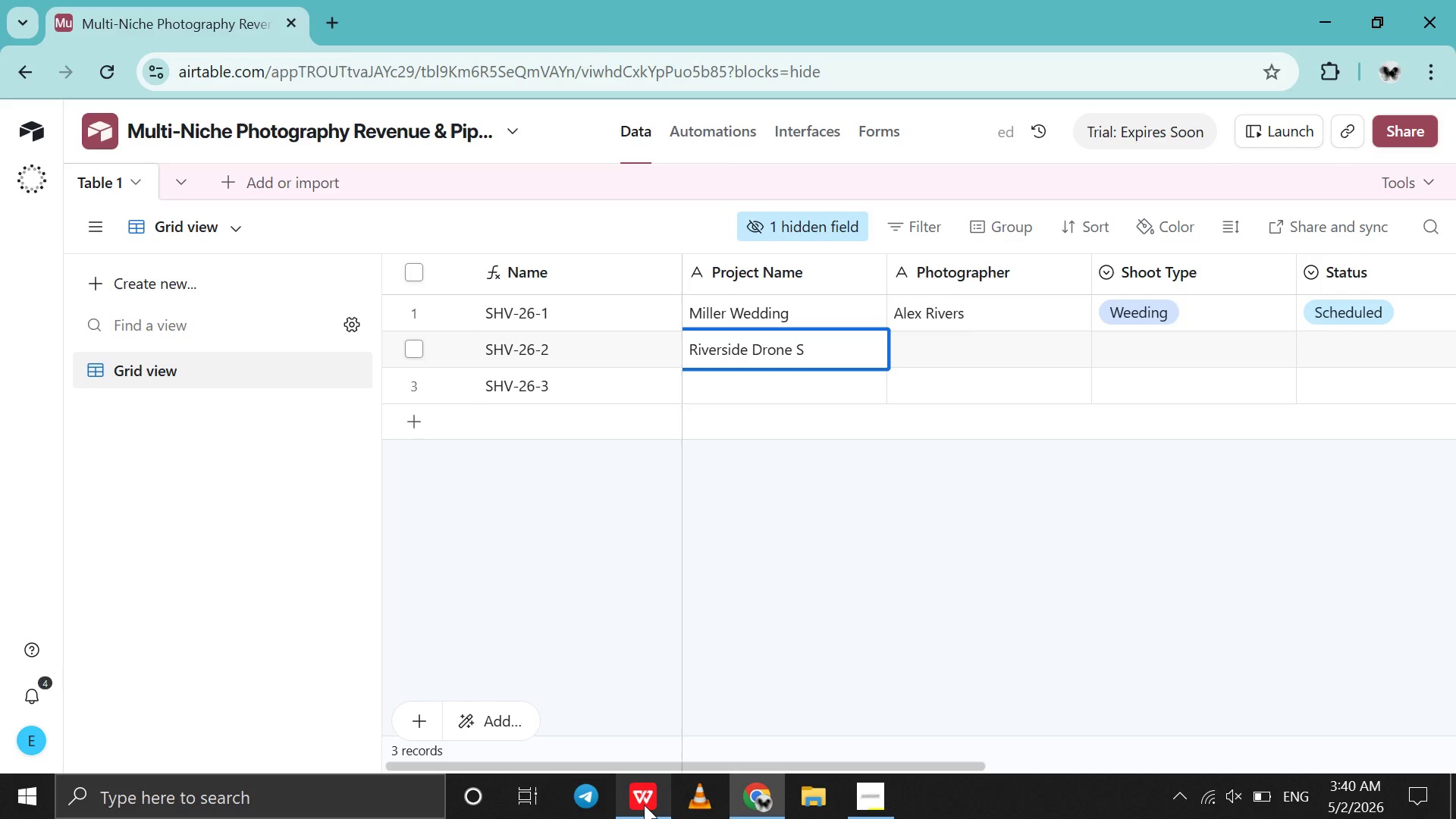 
type(urvey)
key(Tab)
 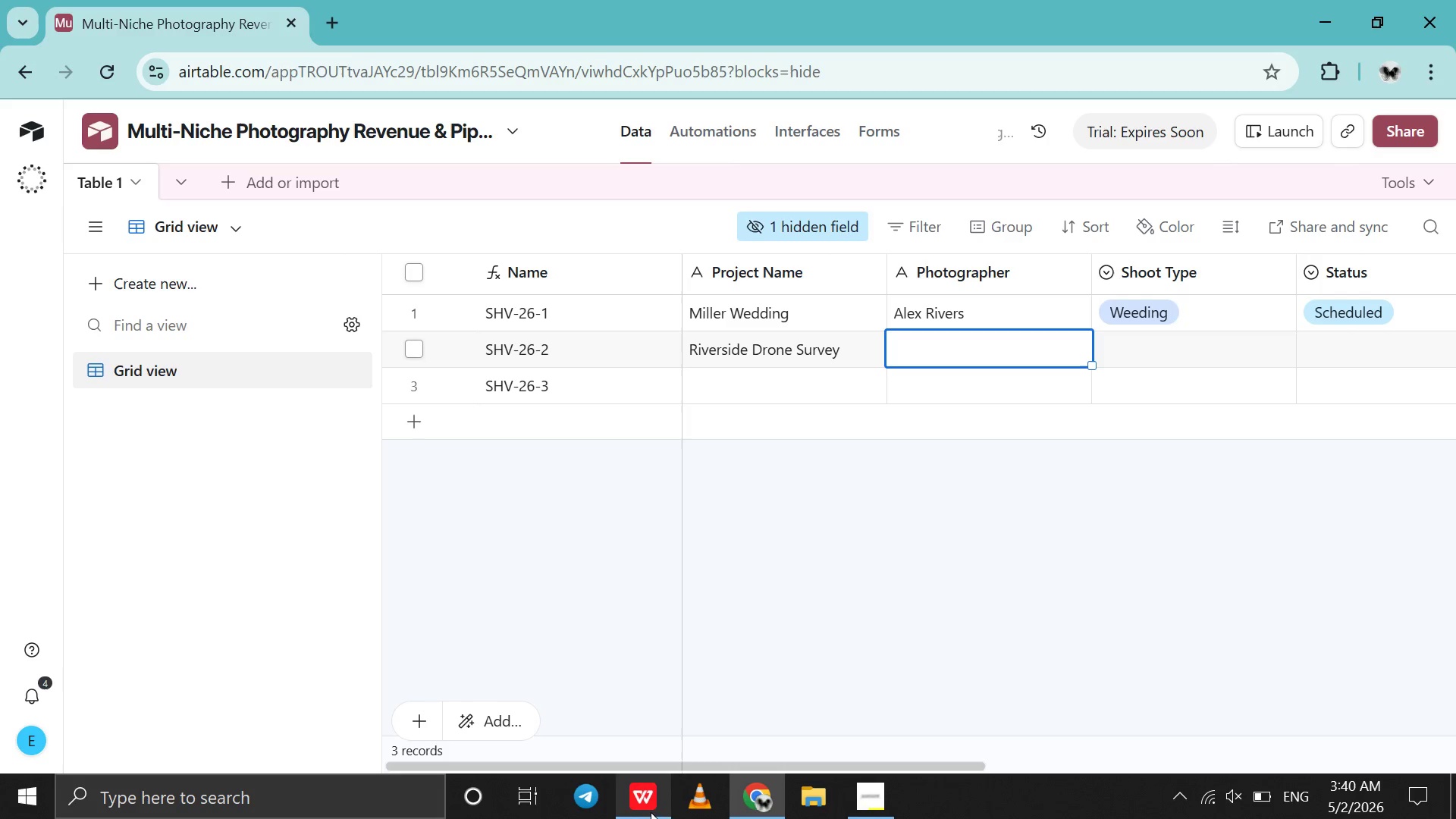 
left_click([651, 813])
 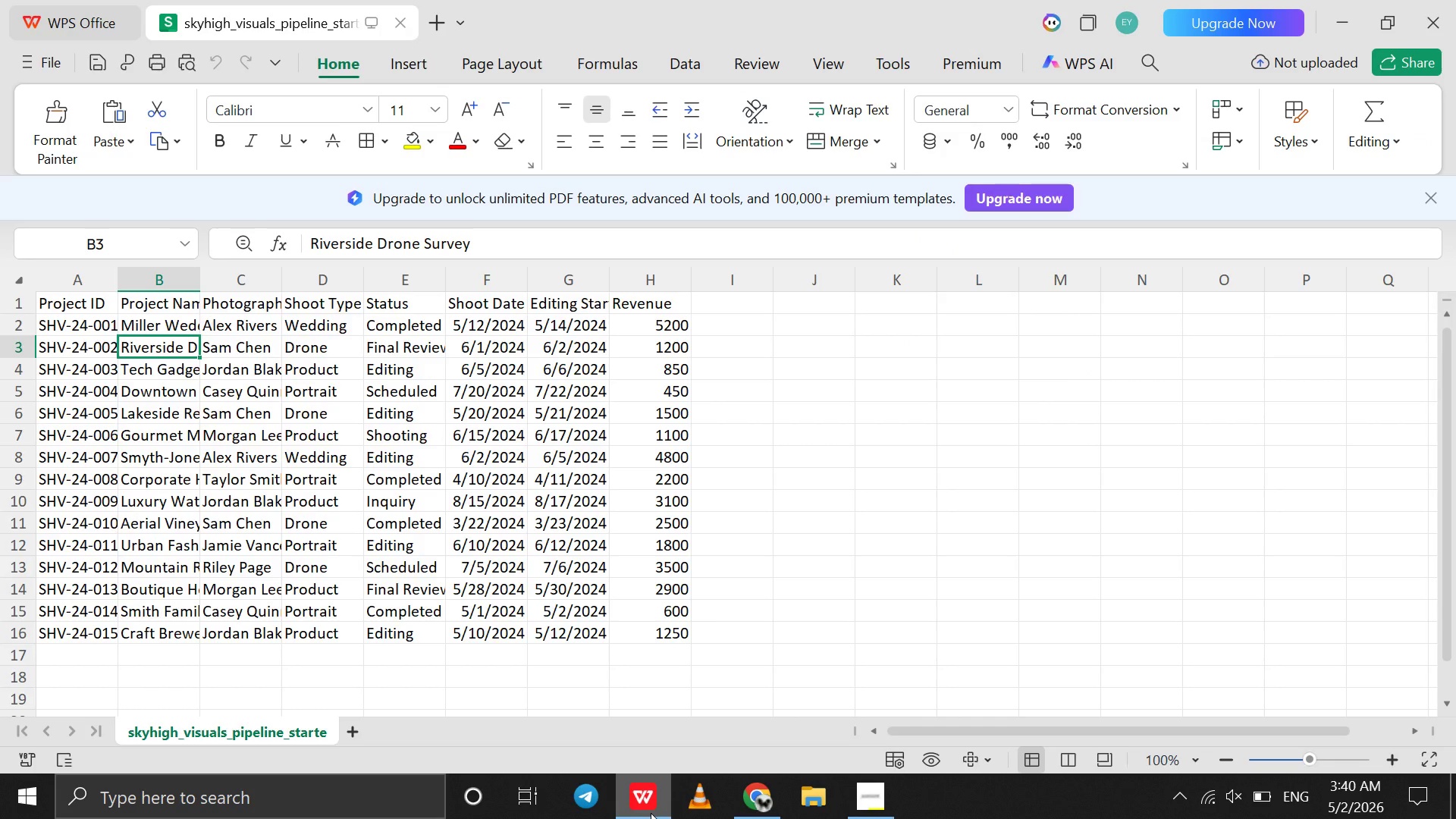 
left_click([651, 813])
 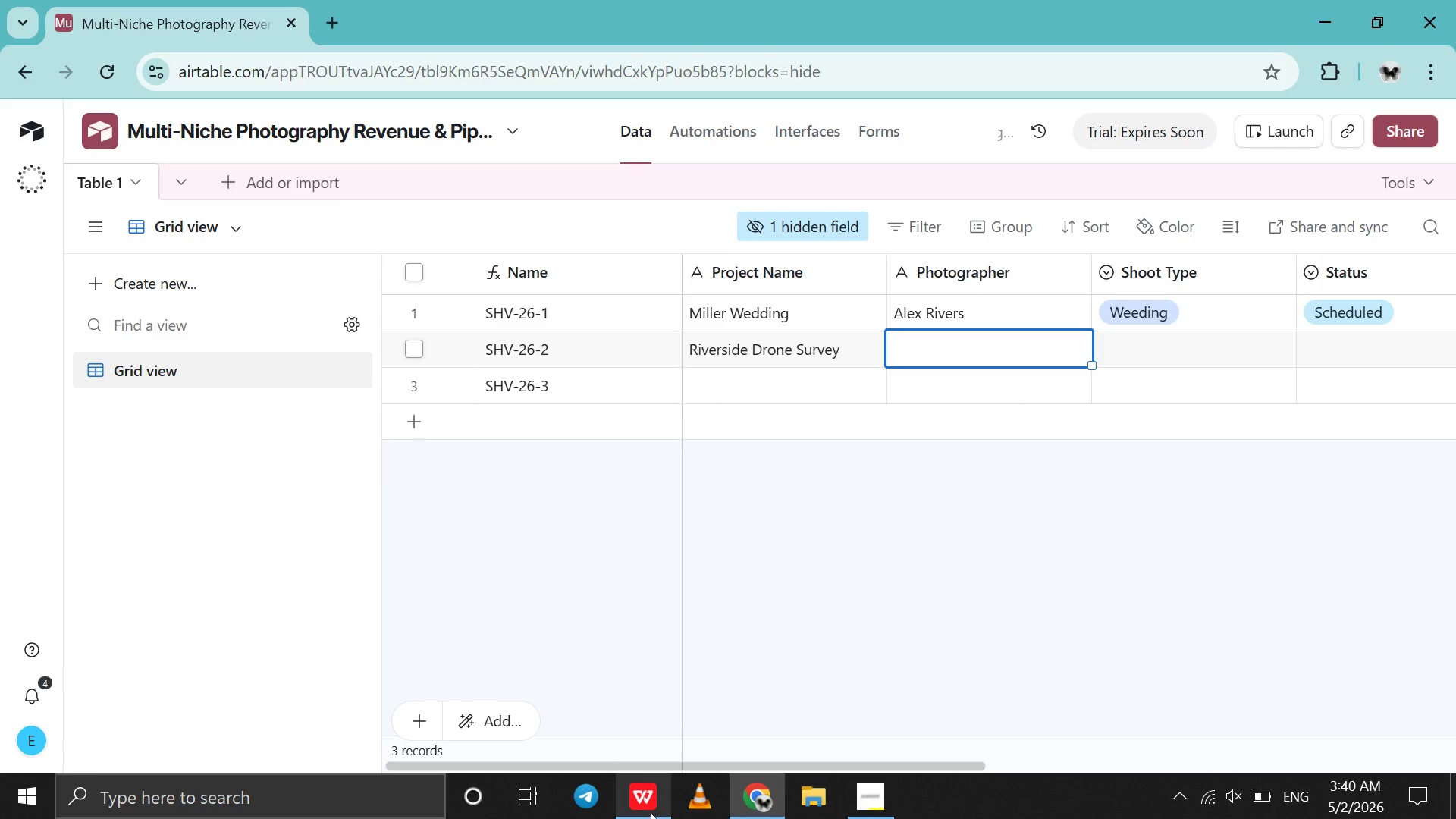 
type(Sam Chen)
 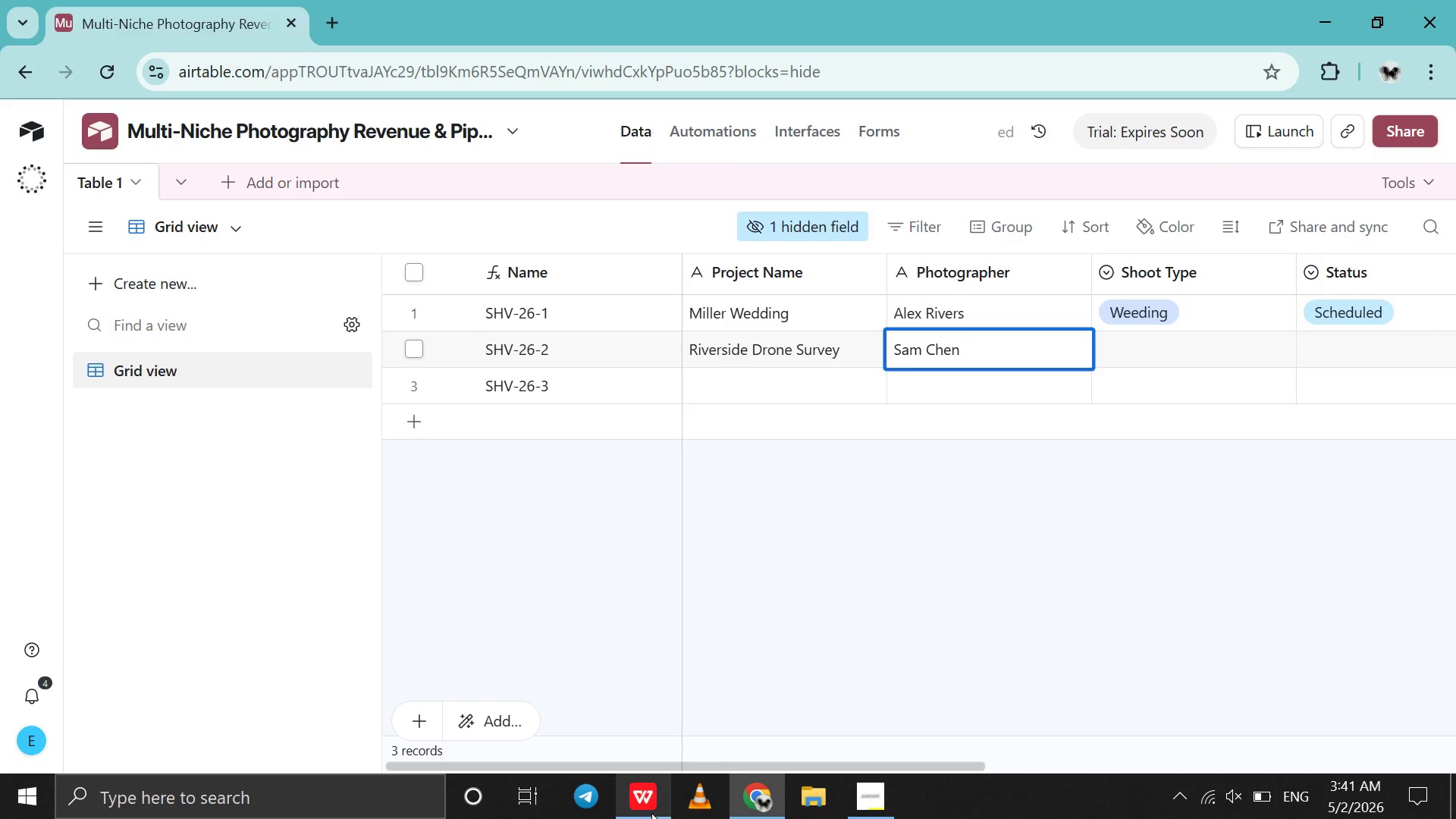 
left_click([639, 799])
 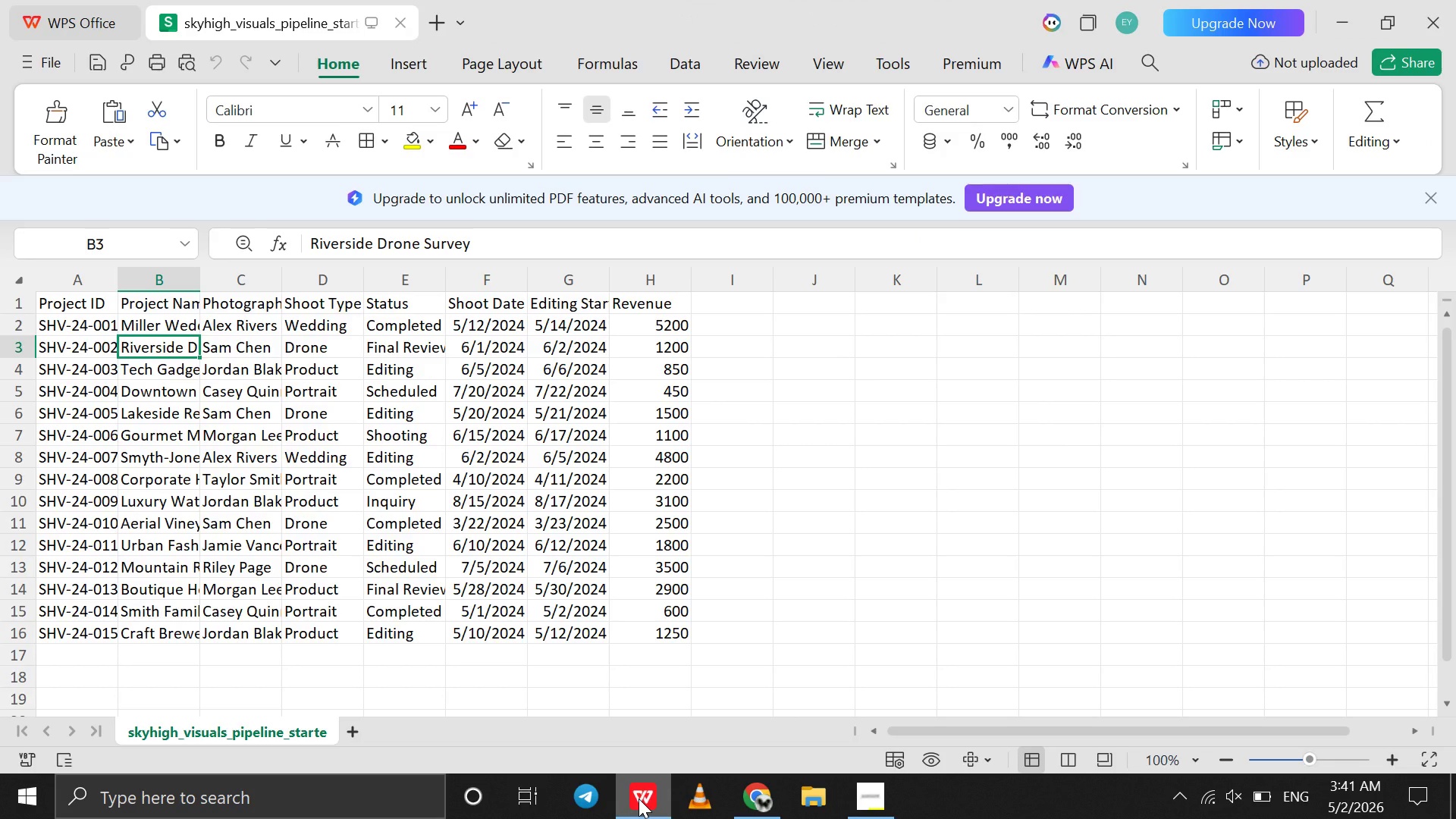 
wait(7.66)
 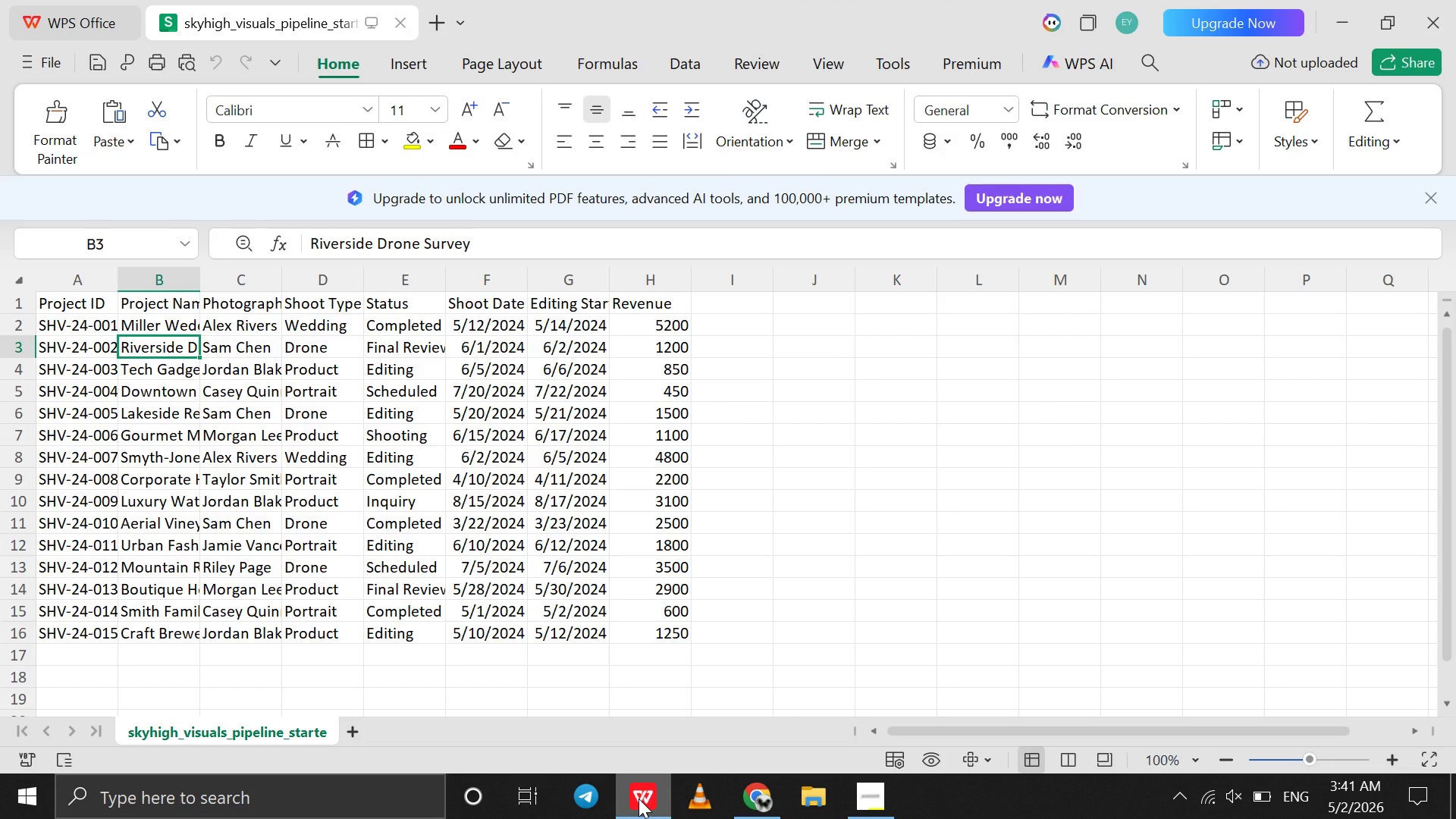 
left_click([639, 799])
 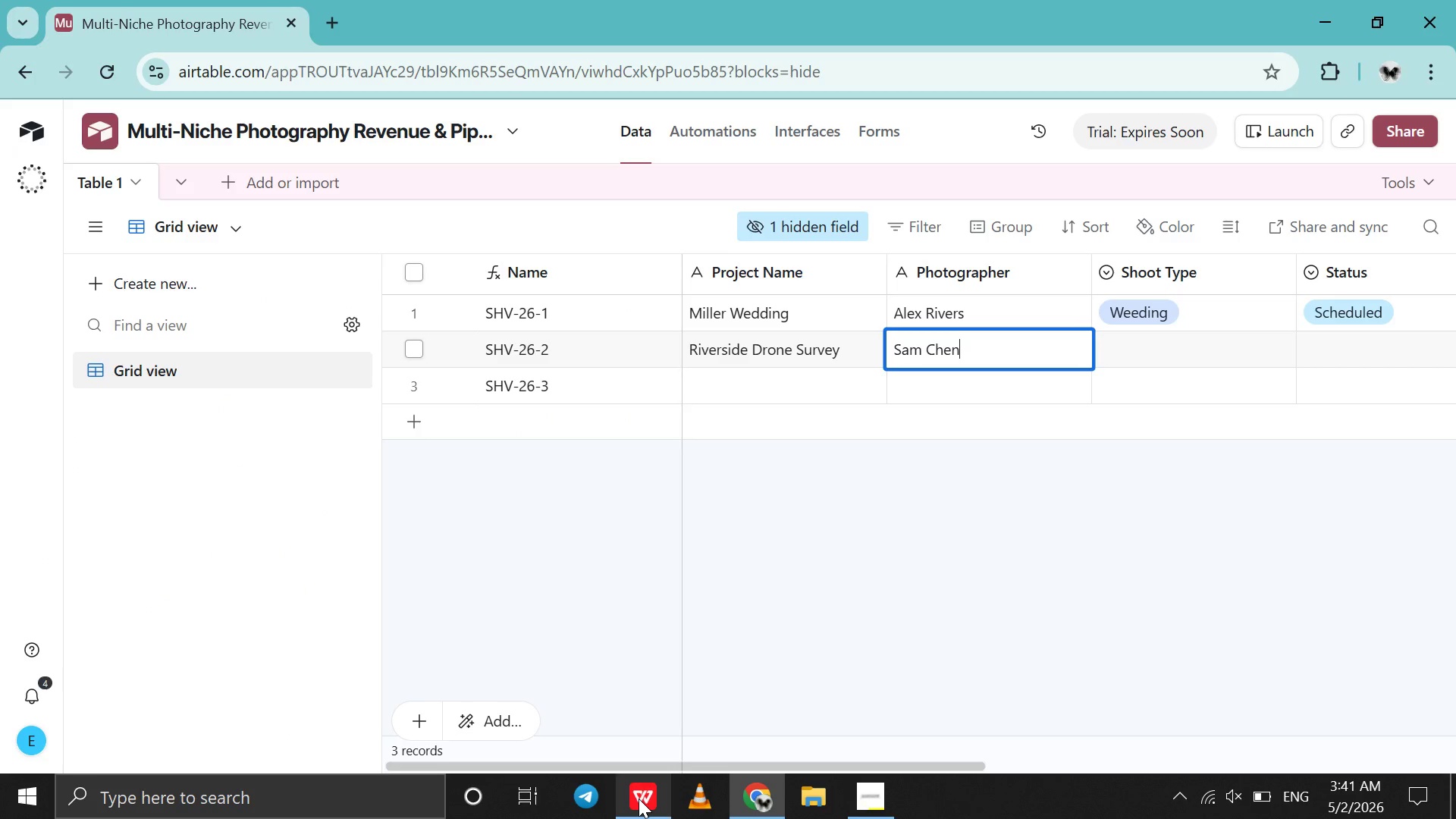 
left_click([639, 799])
 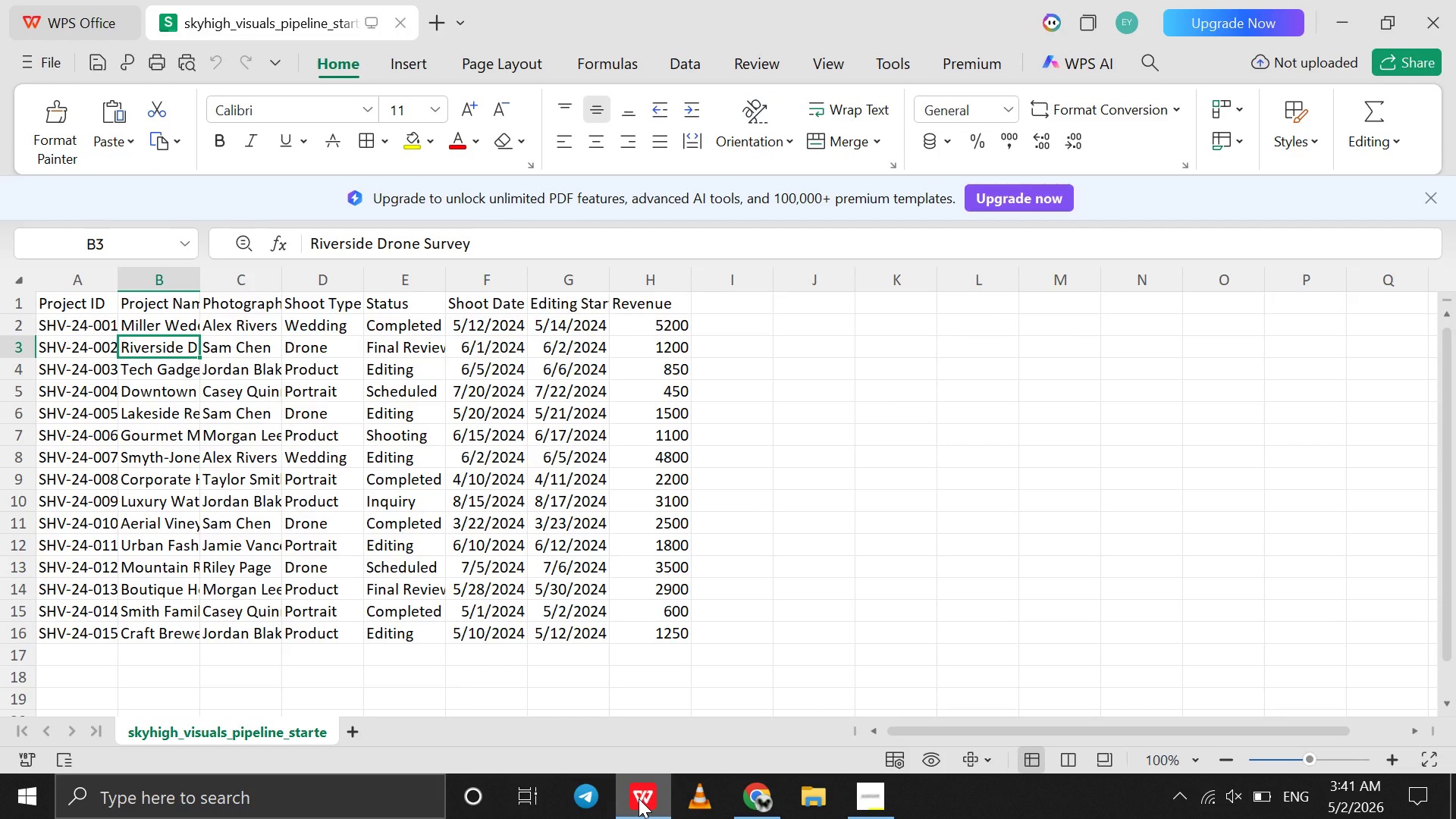 
wait(39.52)
 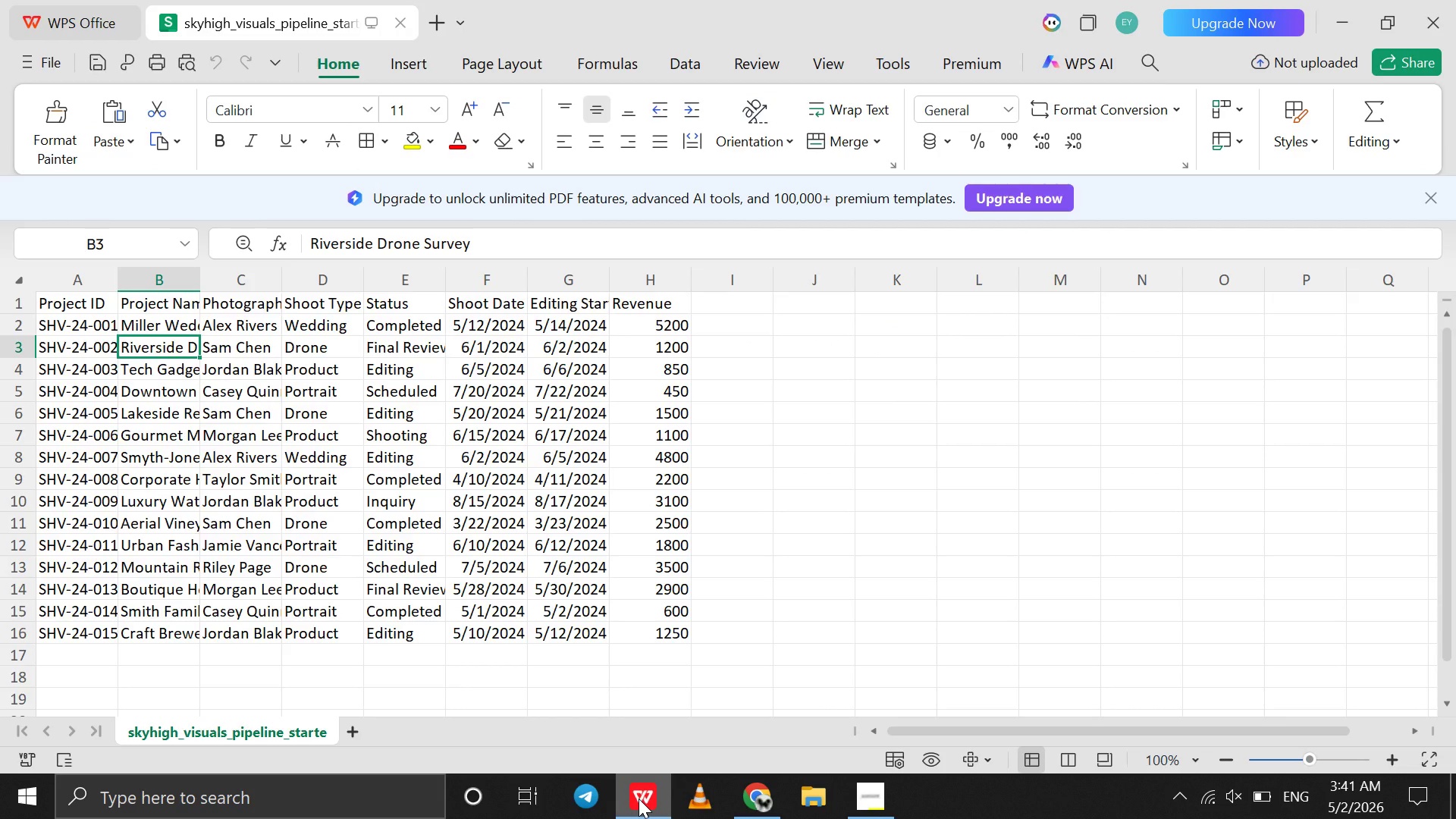 
left_click([742, 799])
 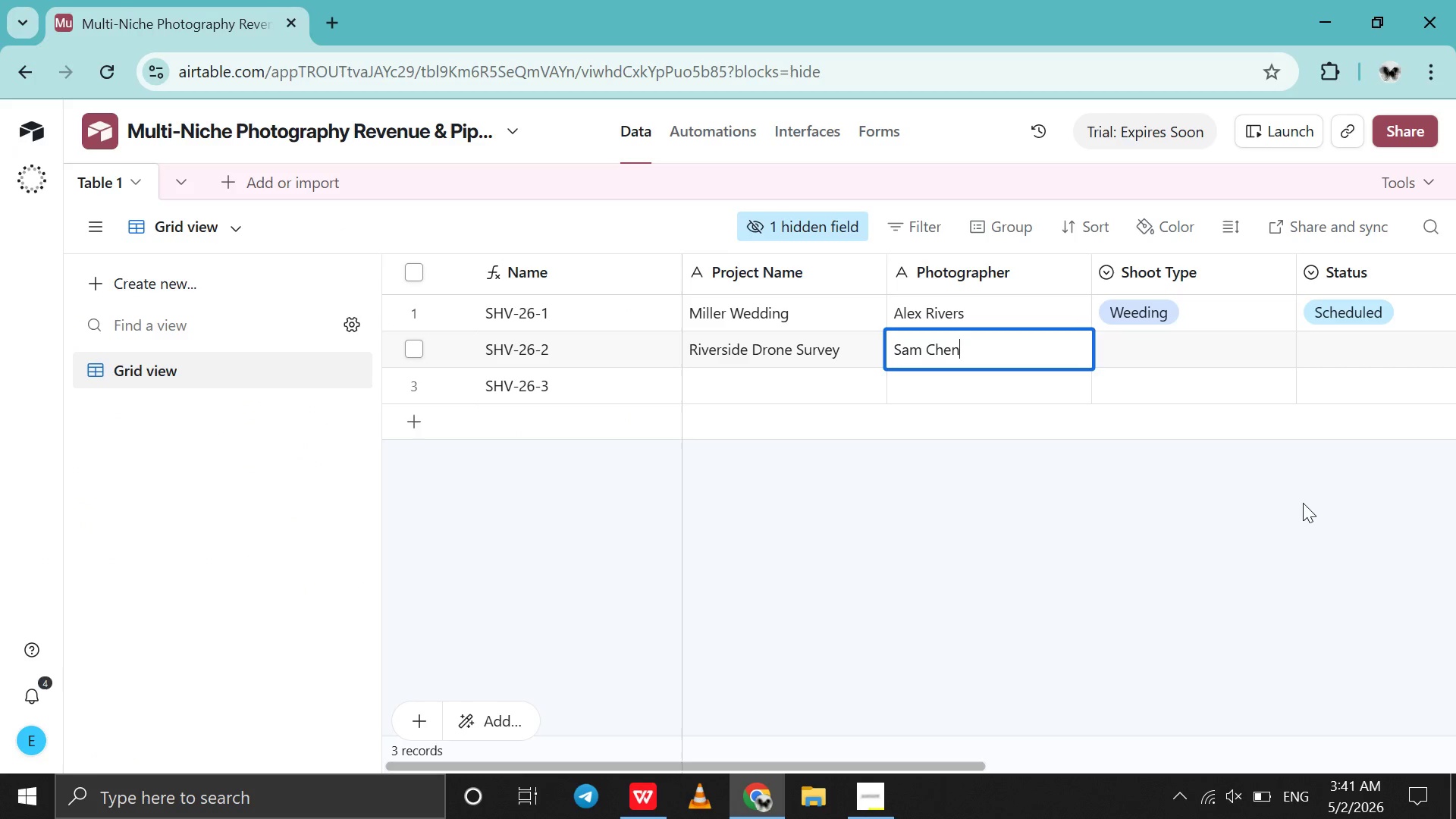 
scroll: coordinate [1303, 503], scroll_direction: down, amount: 5.0
 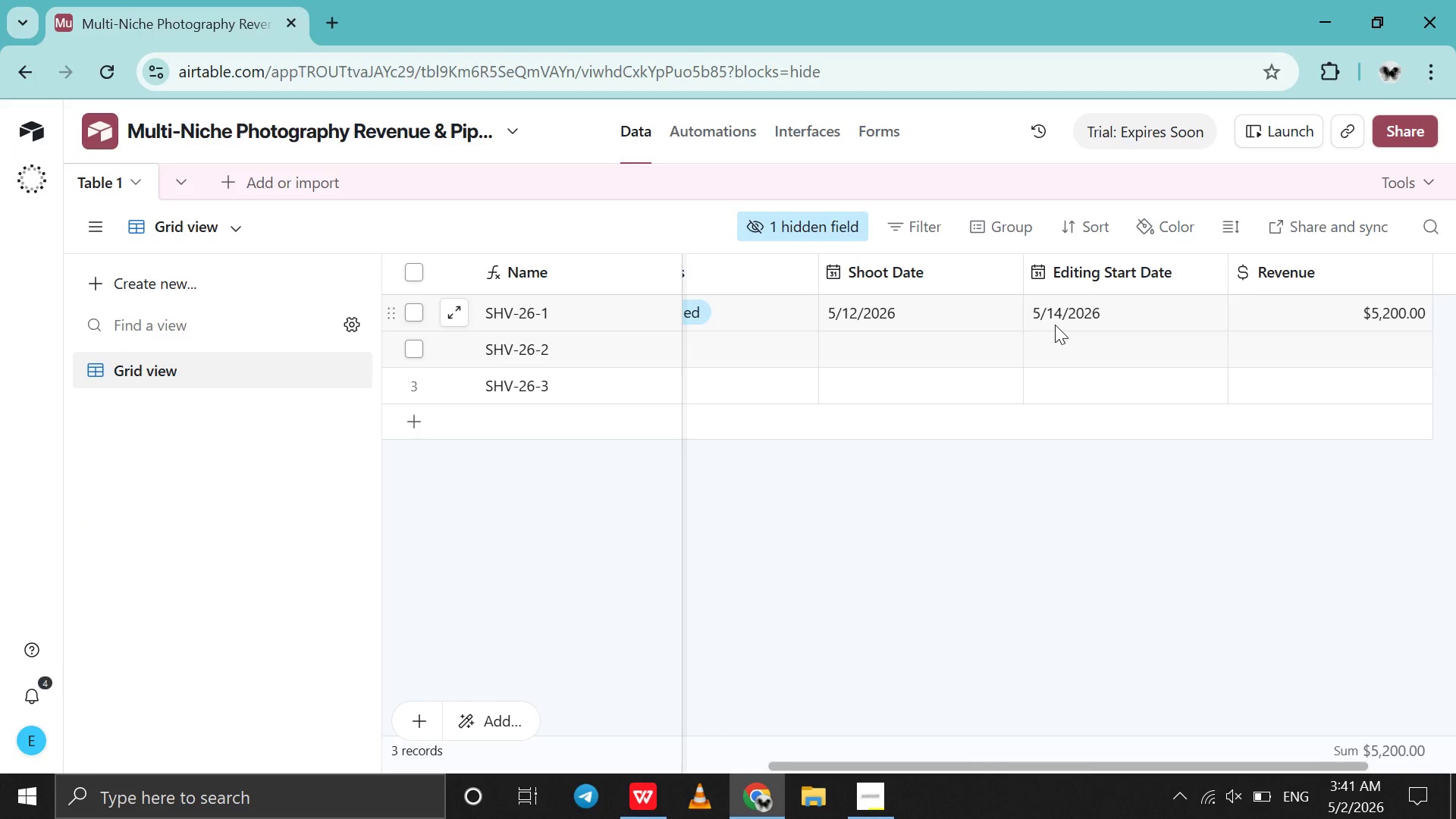 
double_click([1055, 325])
 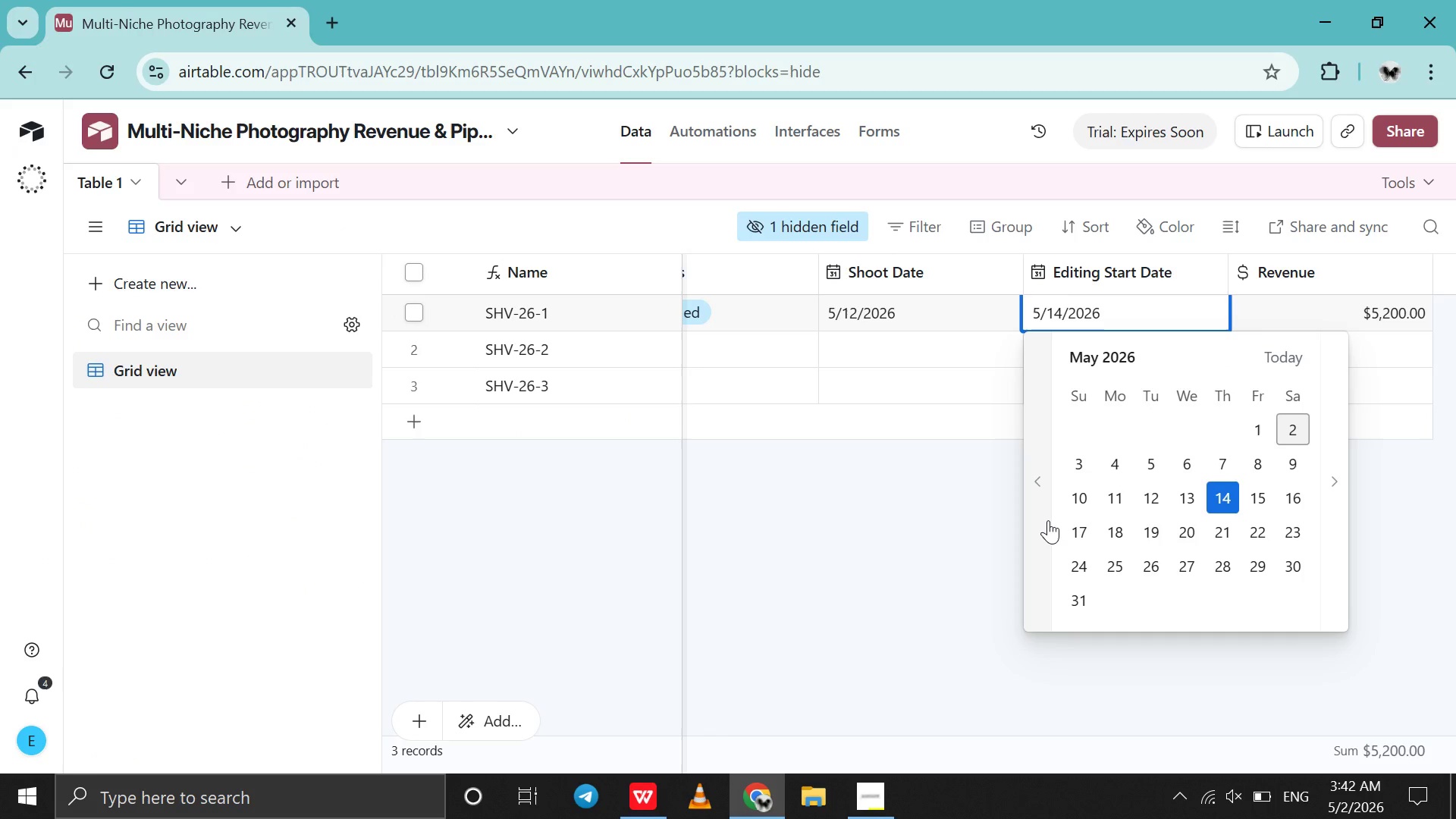 
wait(5.95)
 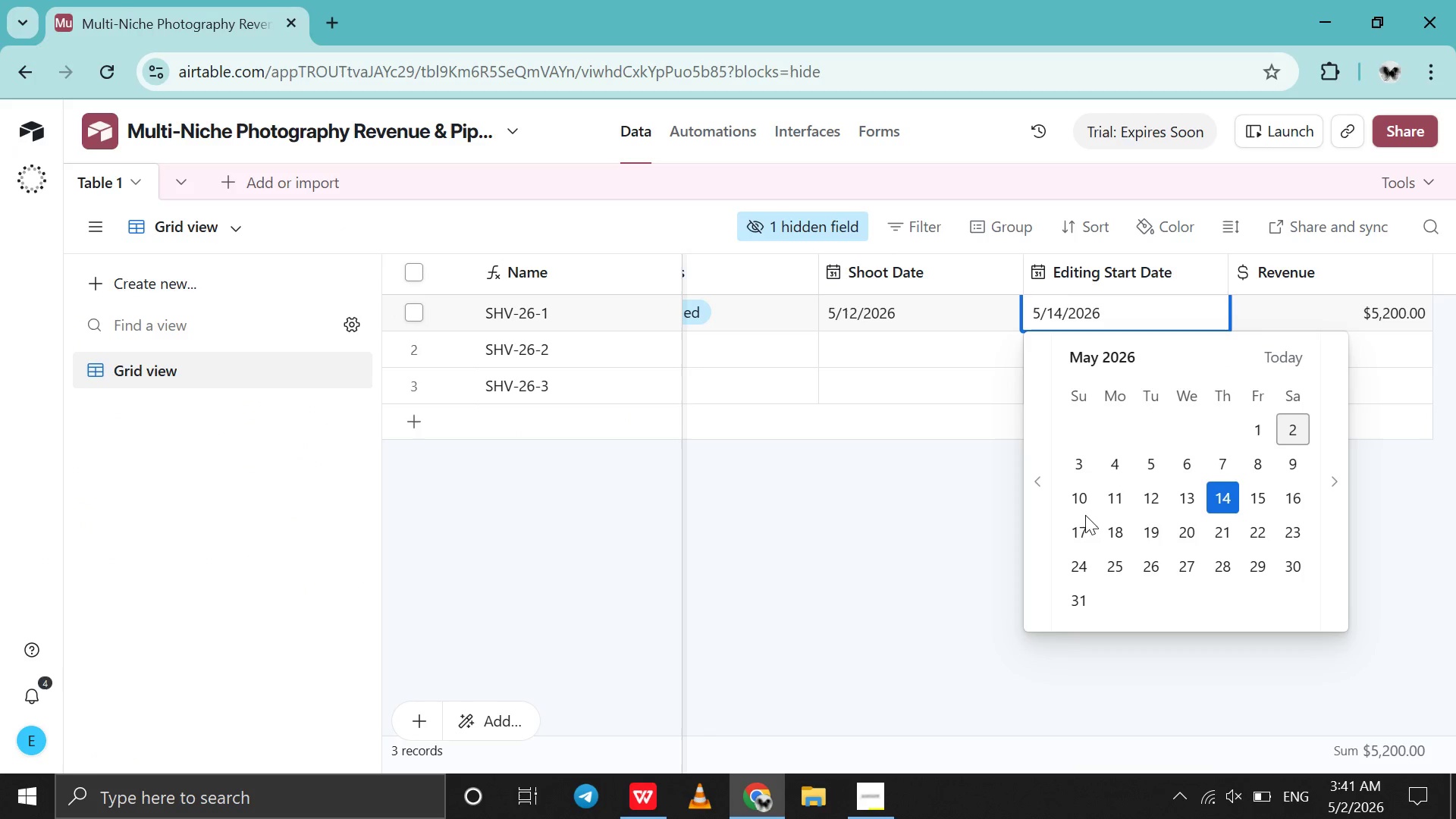 
left_click([1048, 520])
 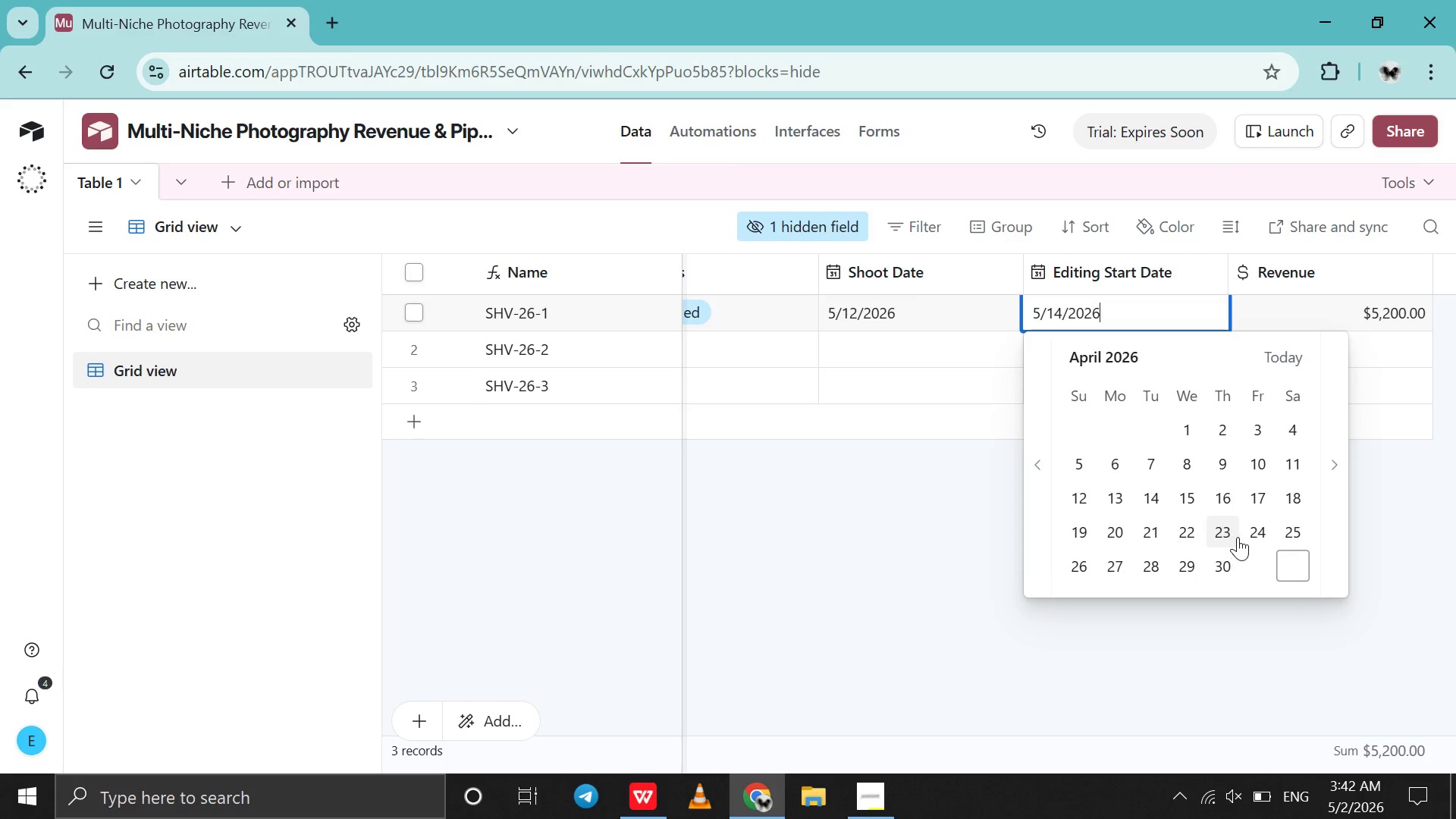 
left_click([1244, 537])
 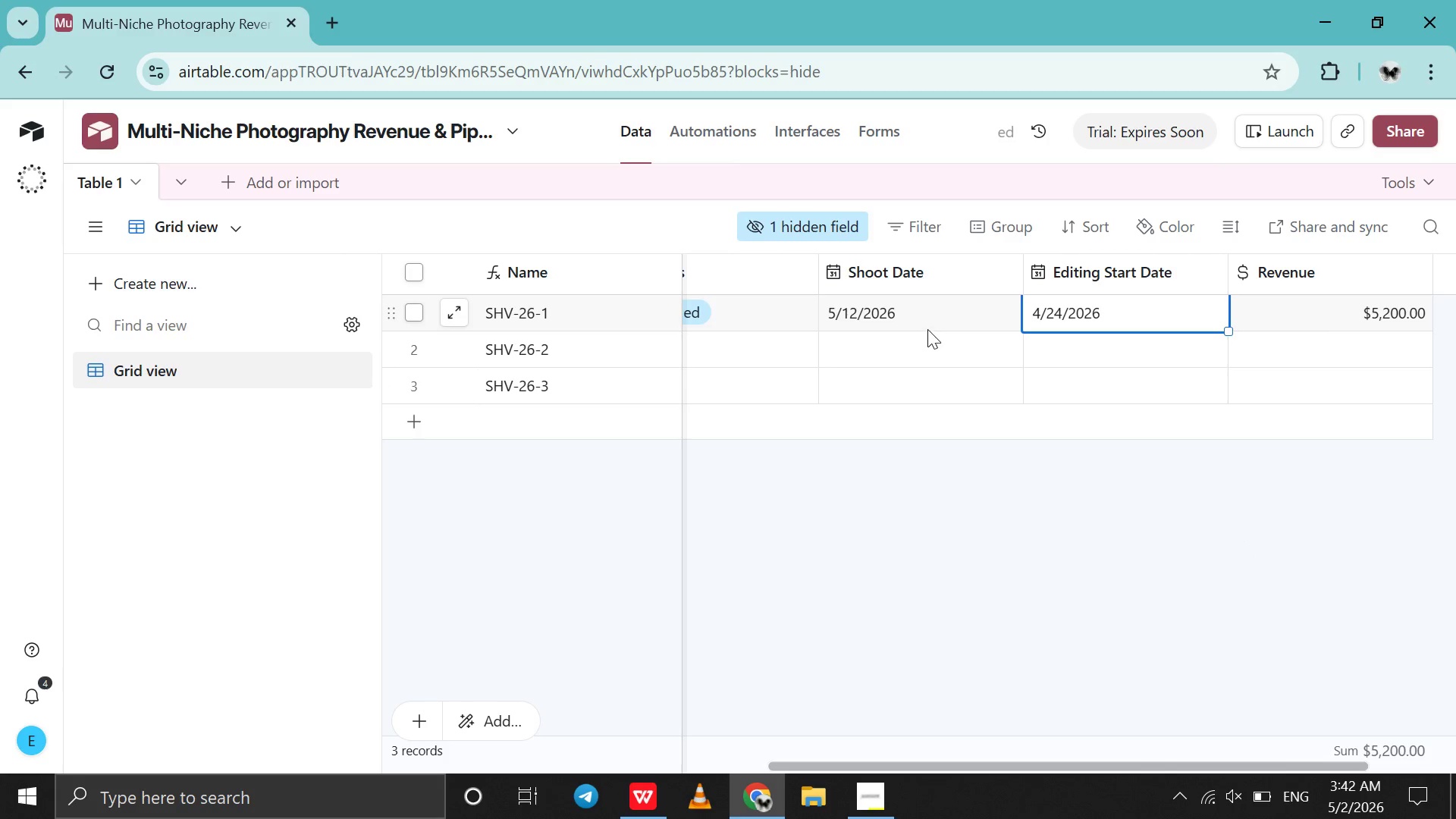 
double_click([916, 318])
 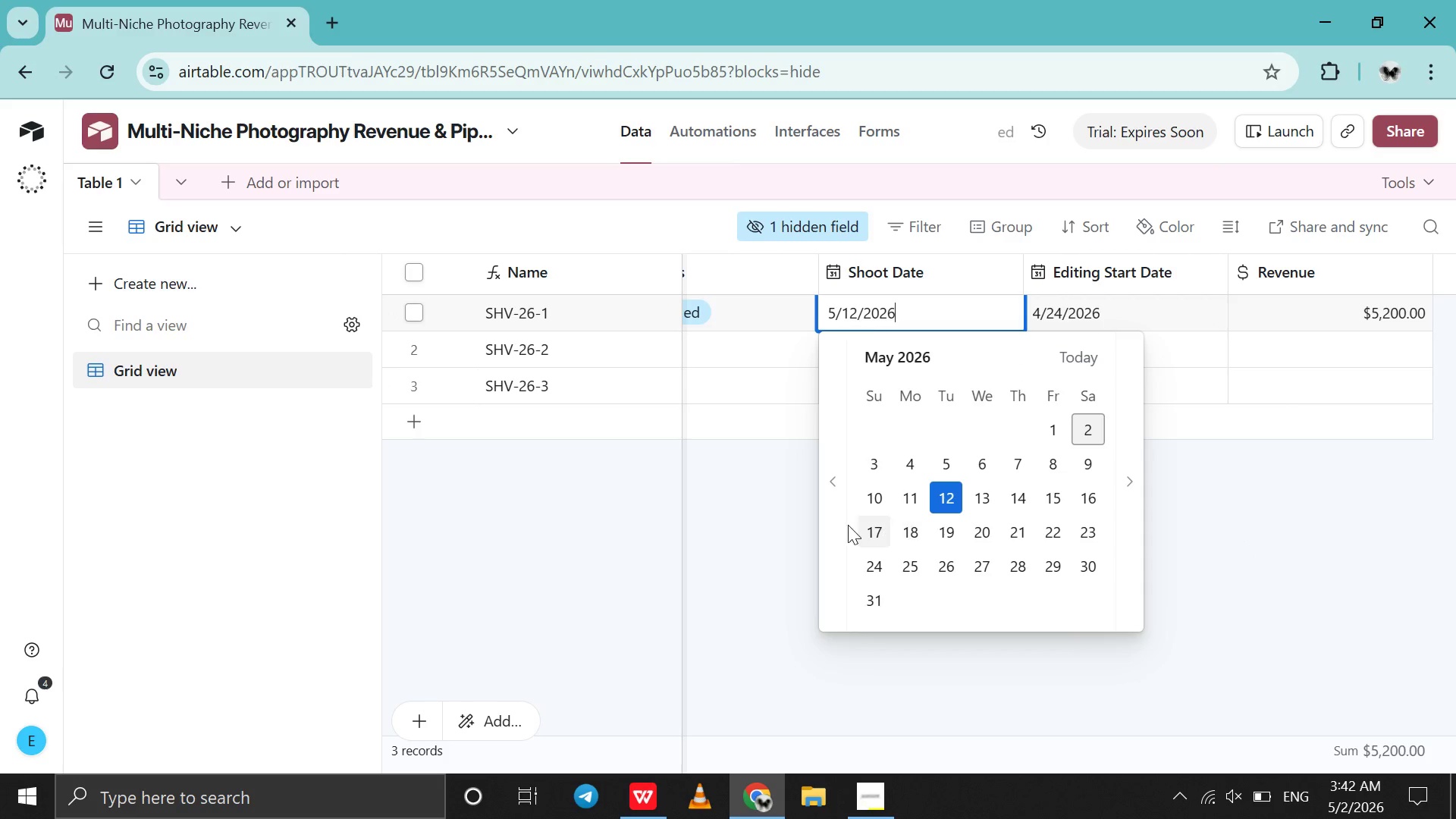 
left_click([843, 526])
 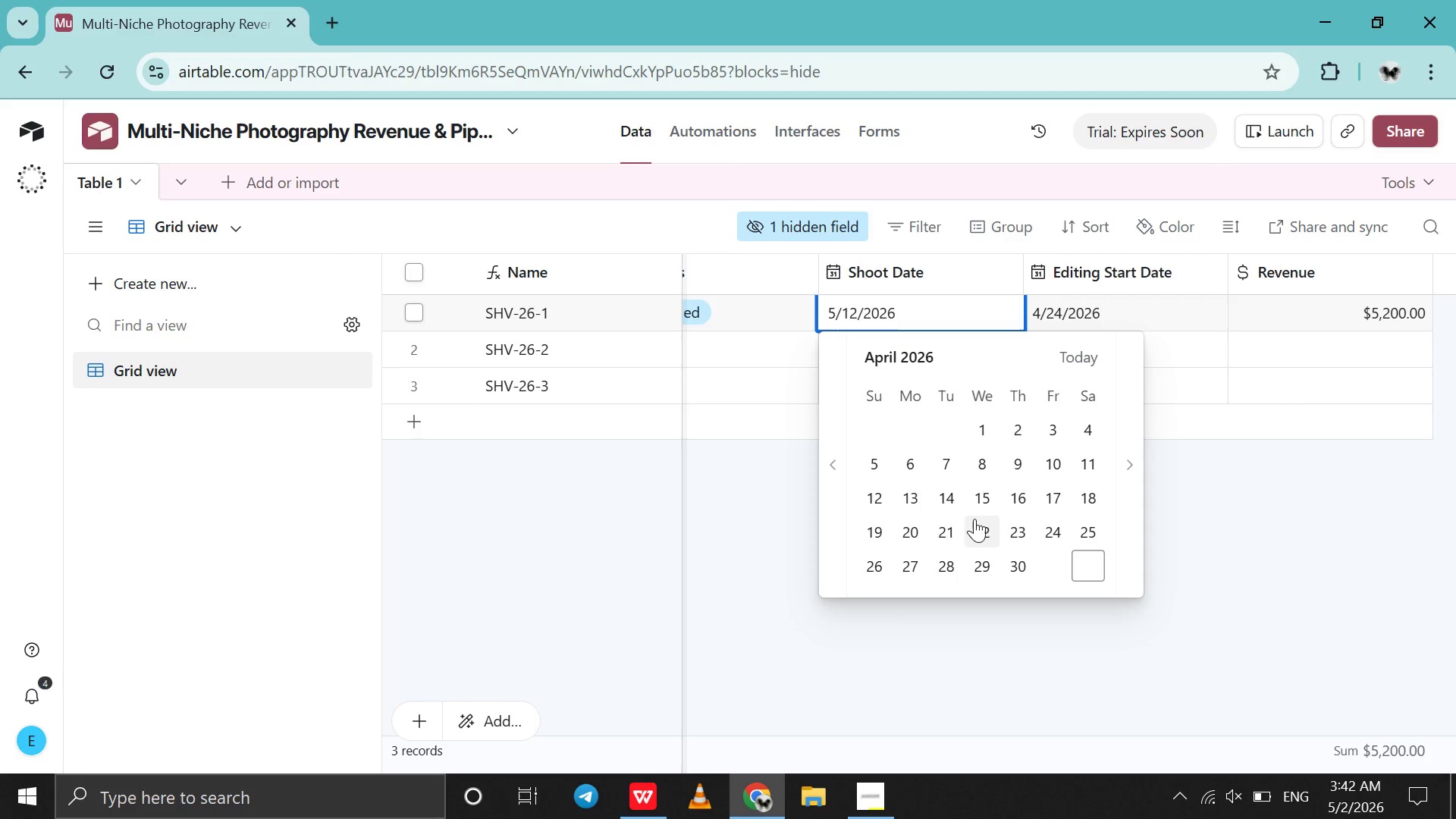 
left_click([981, 519])
 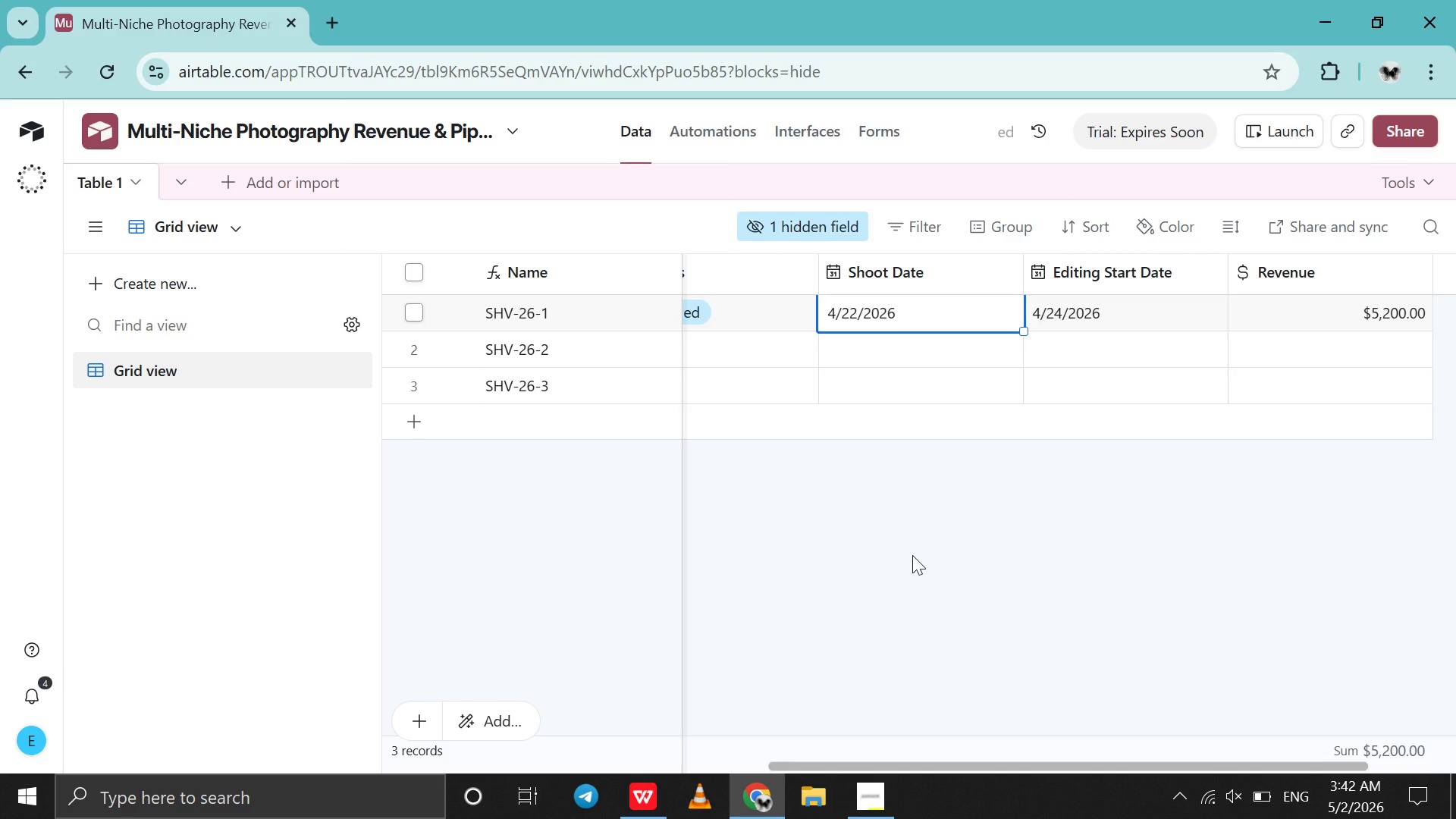 
scroll: coordinate [912, 555], scroll_direction: up, amount: 2.0
 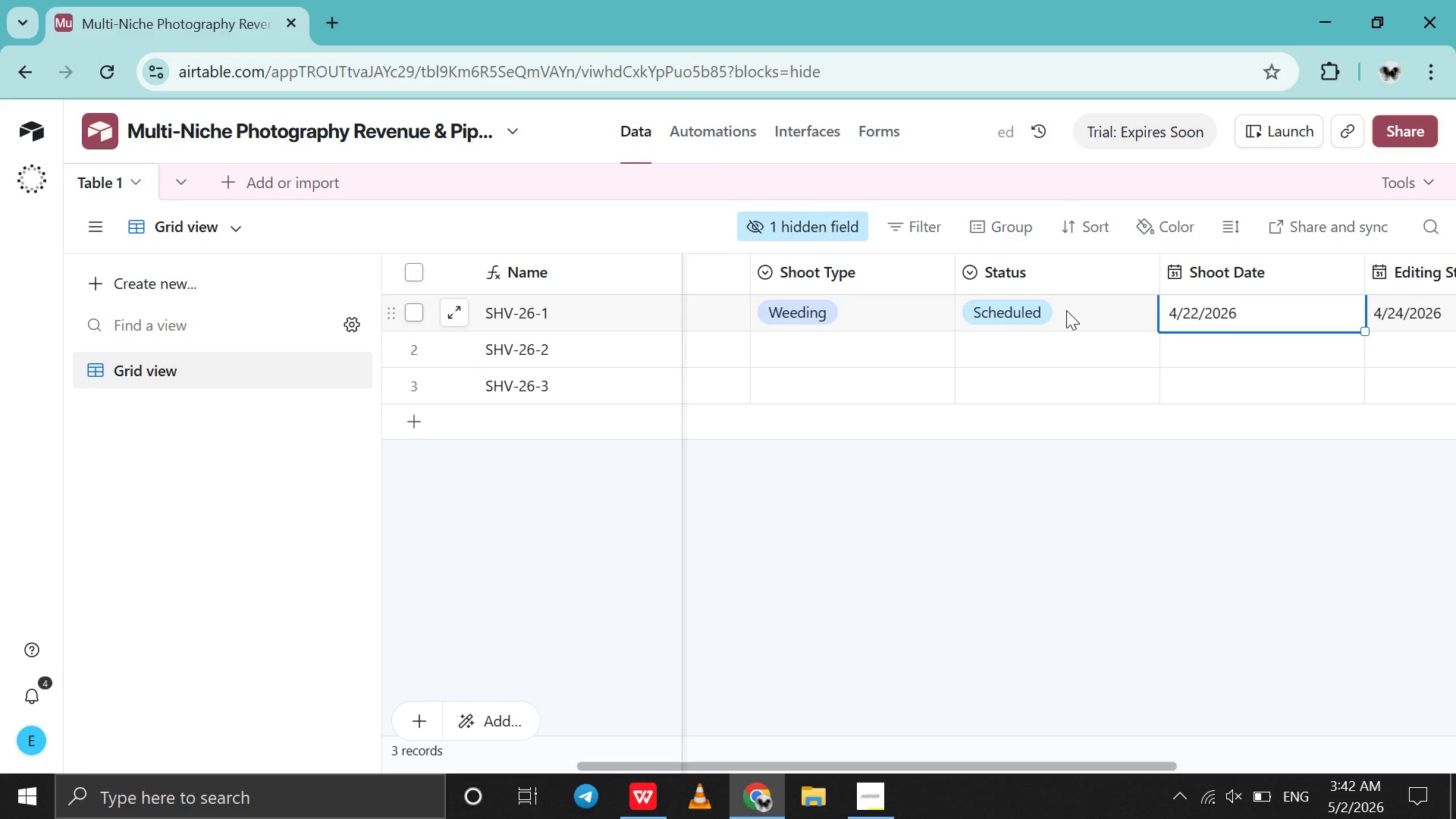 
double_click([1066, 310])
 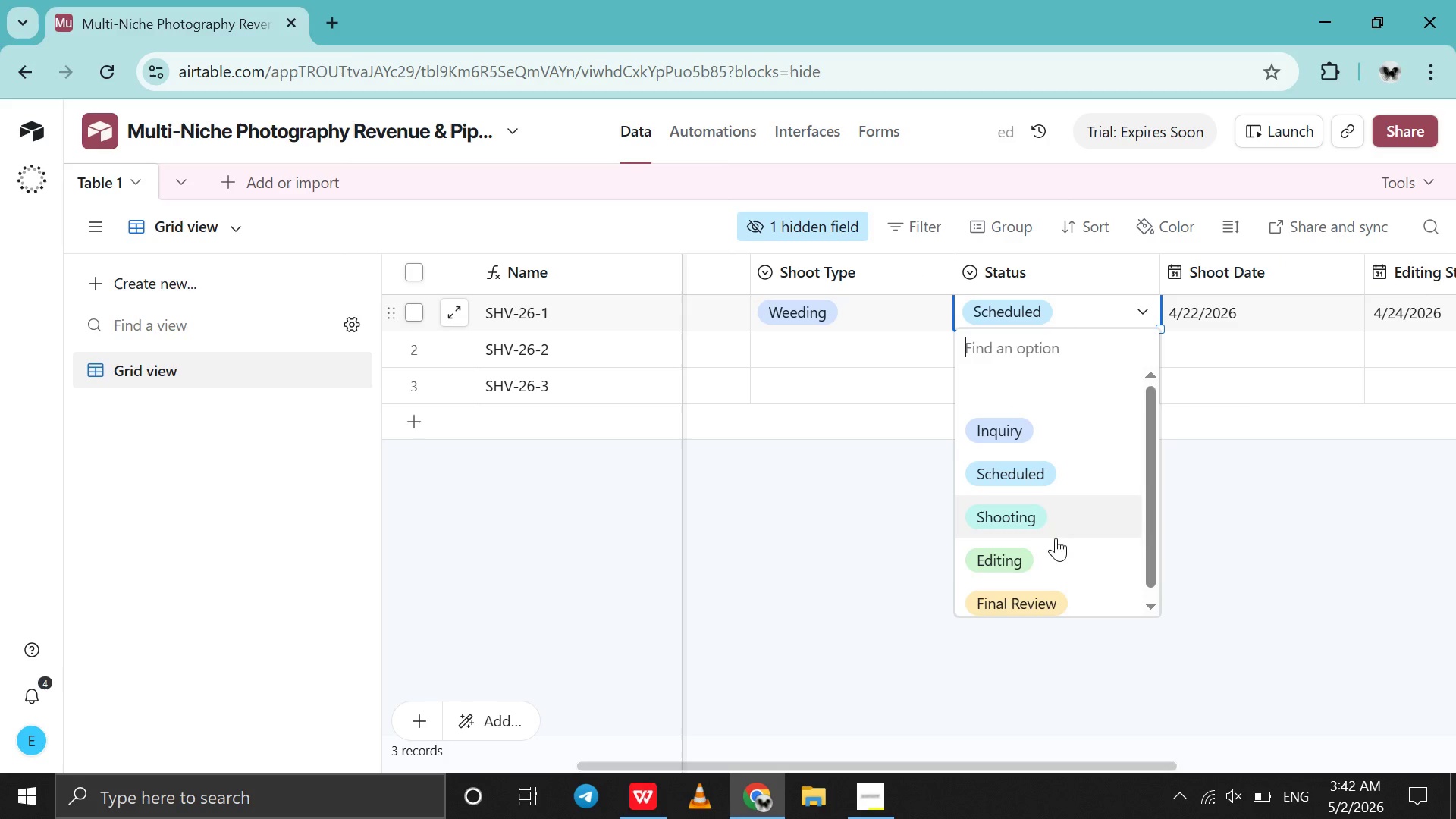 
scroll: coordinate [1053, 594], scroll_direction: down, amount: 30.0
 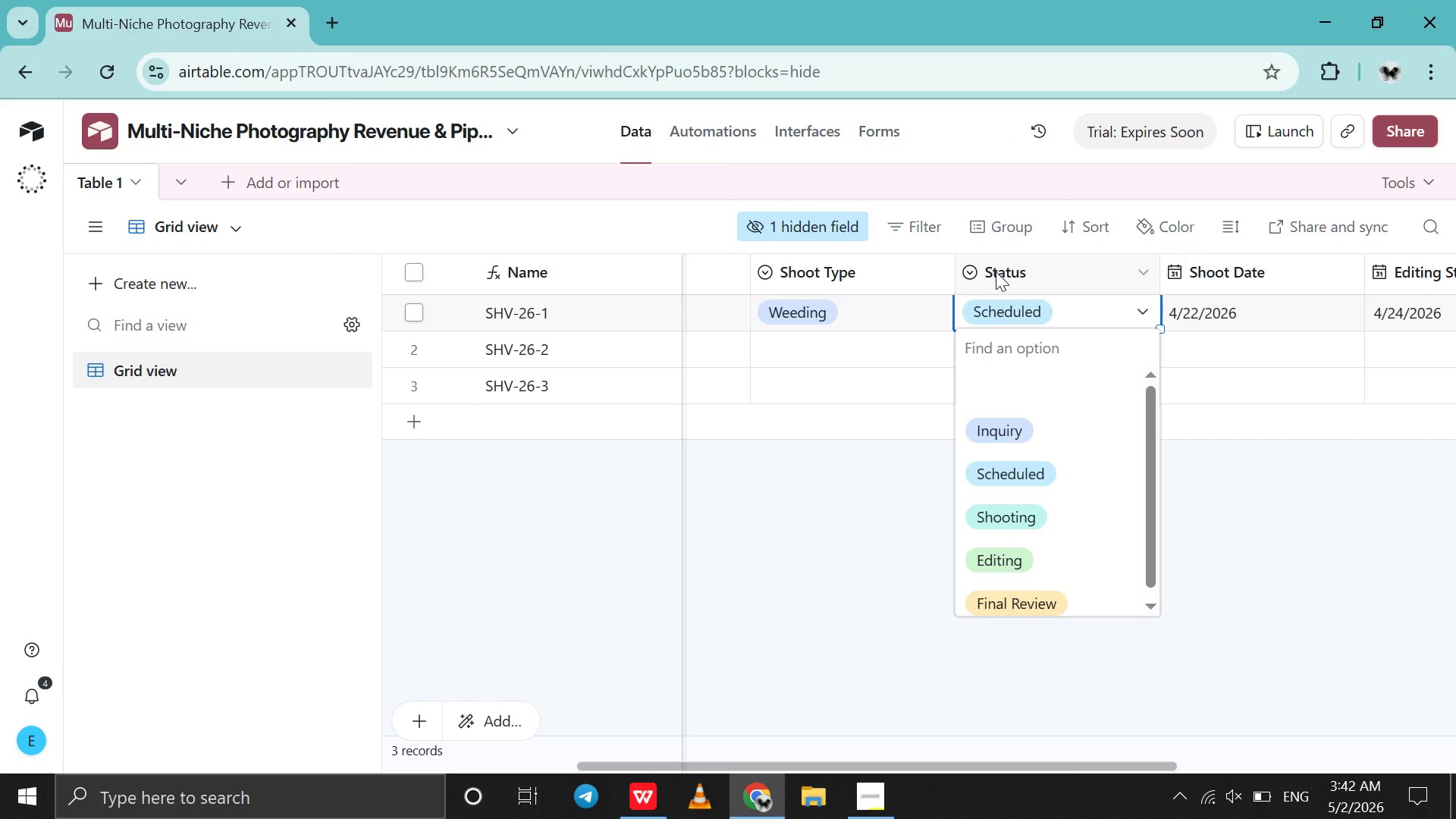 
double_click([997, 274])
 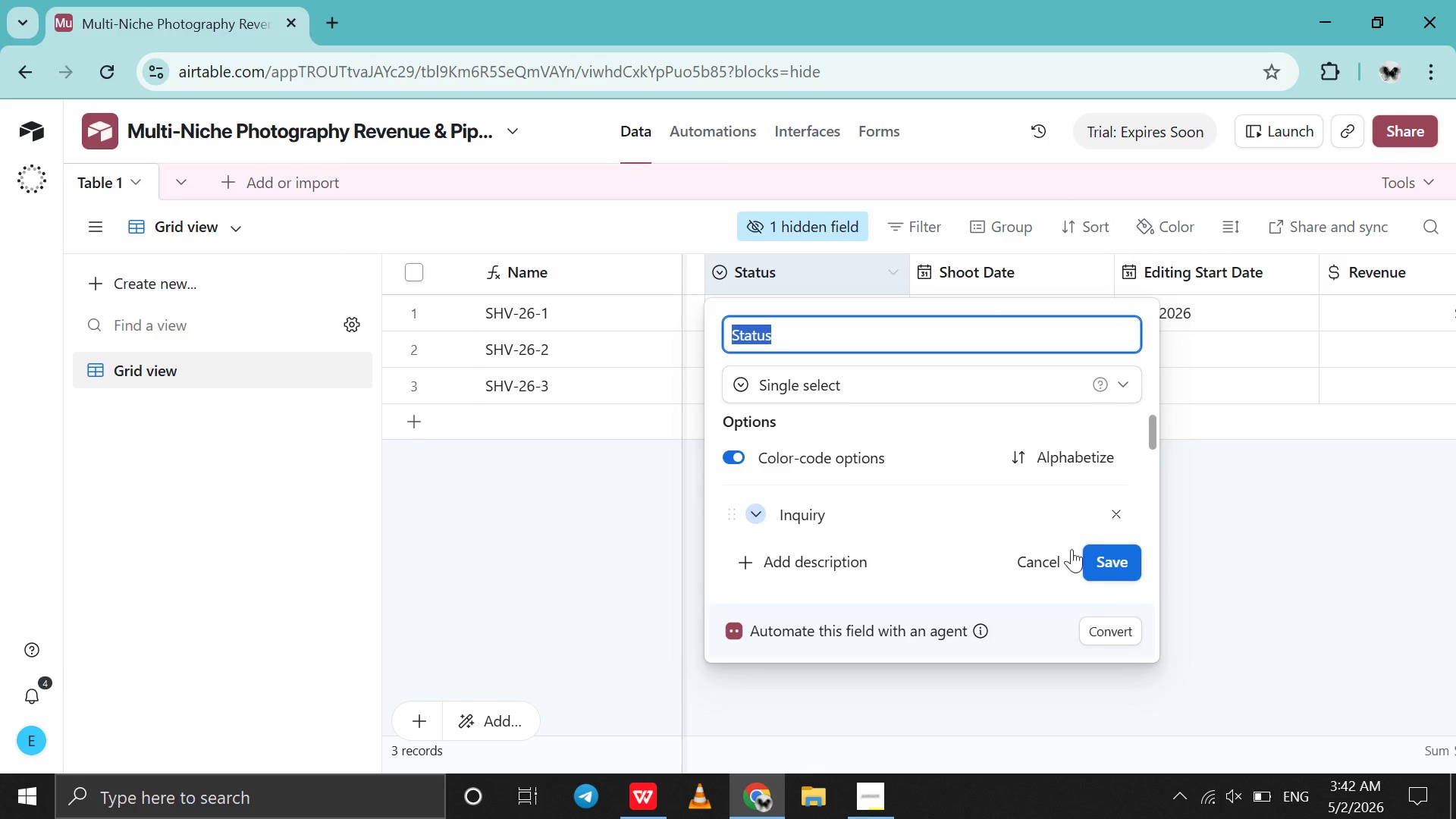 
scroll: coordinate [980, 482], scroll_direction: down, amount: 22.0
 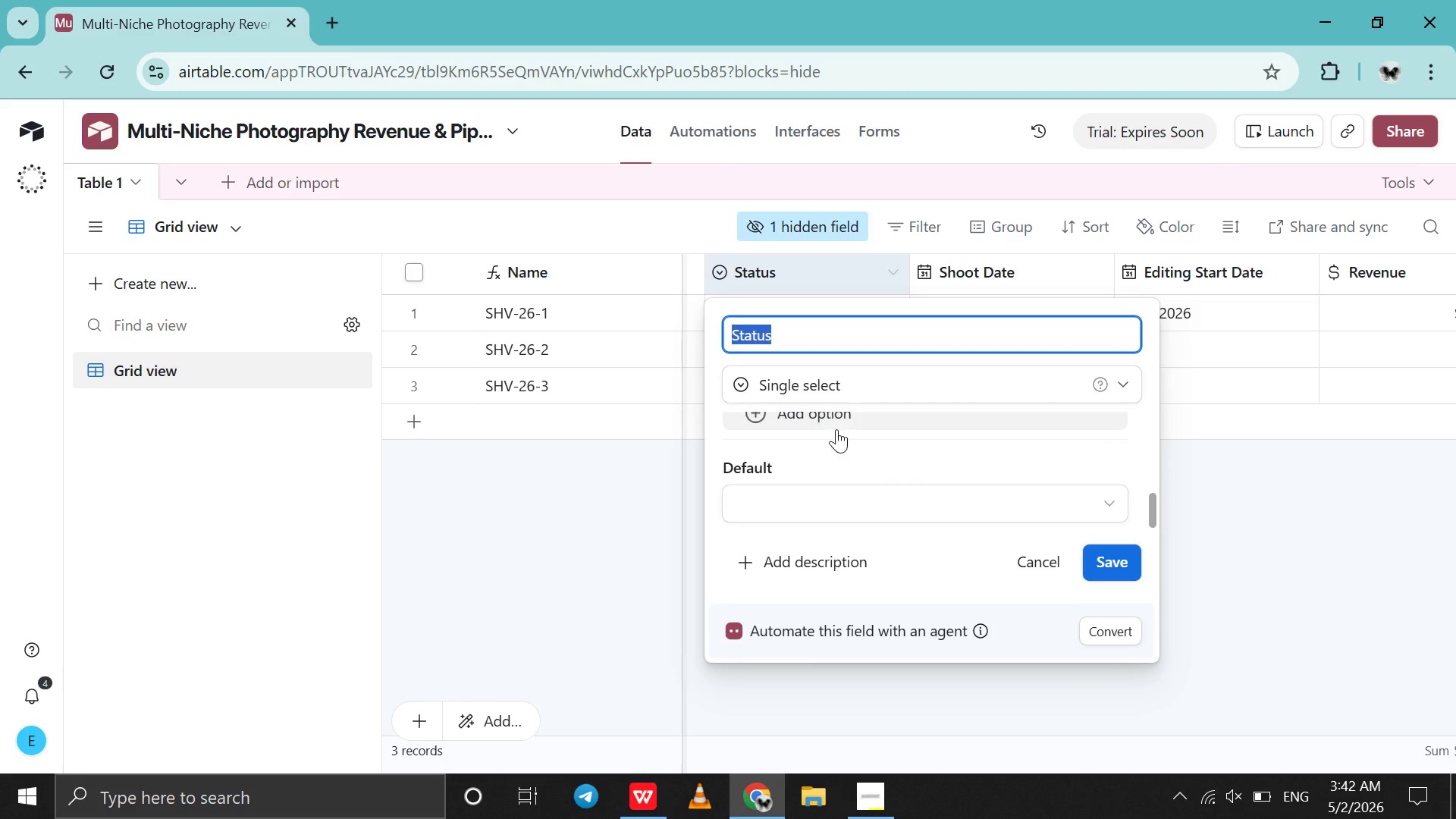 
left_click([835, 429])
 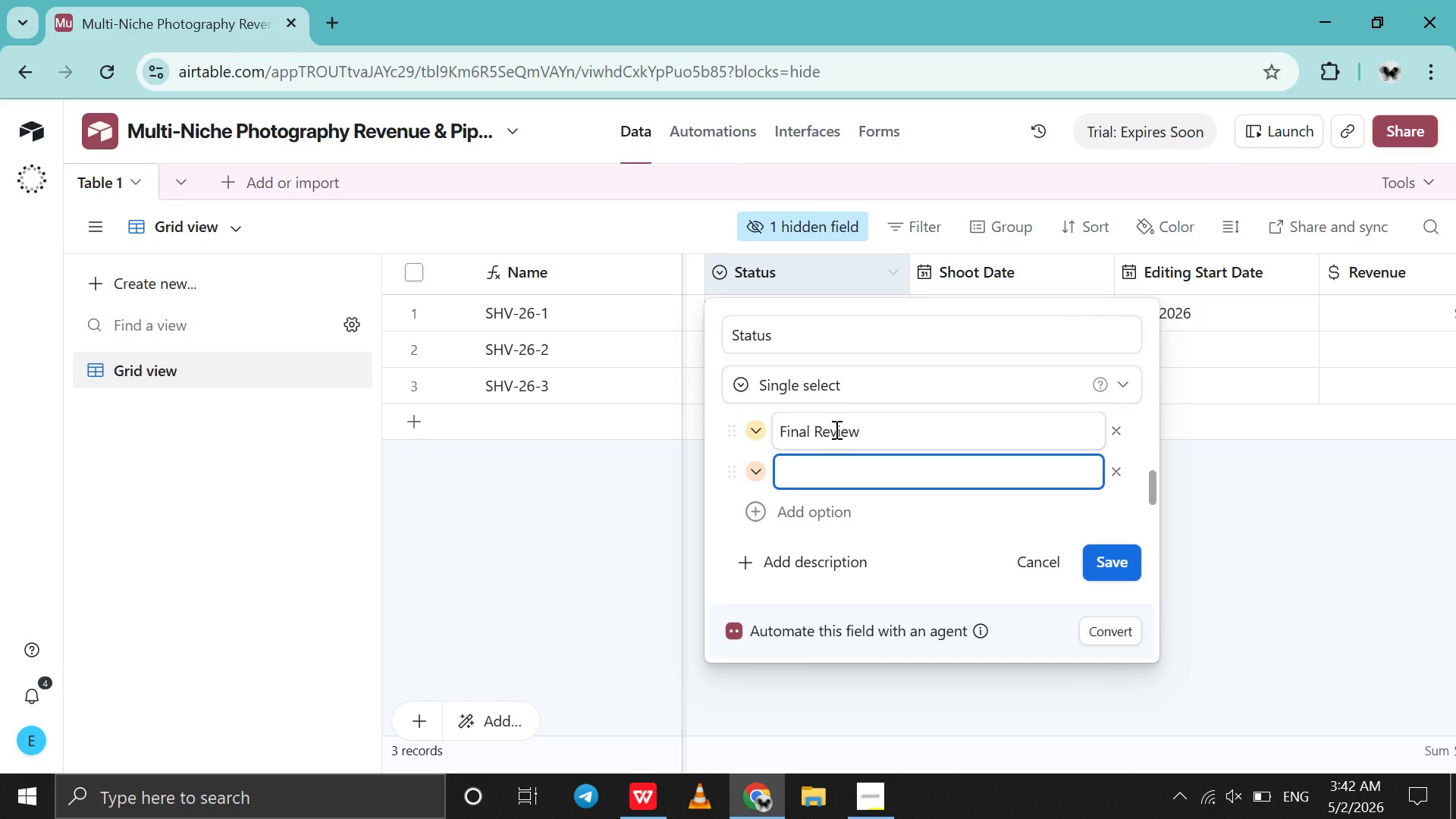 
key(Control+C)
 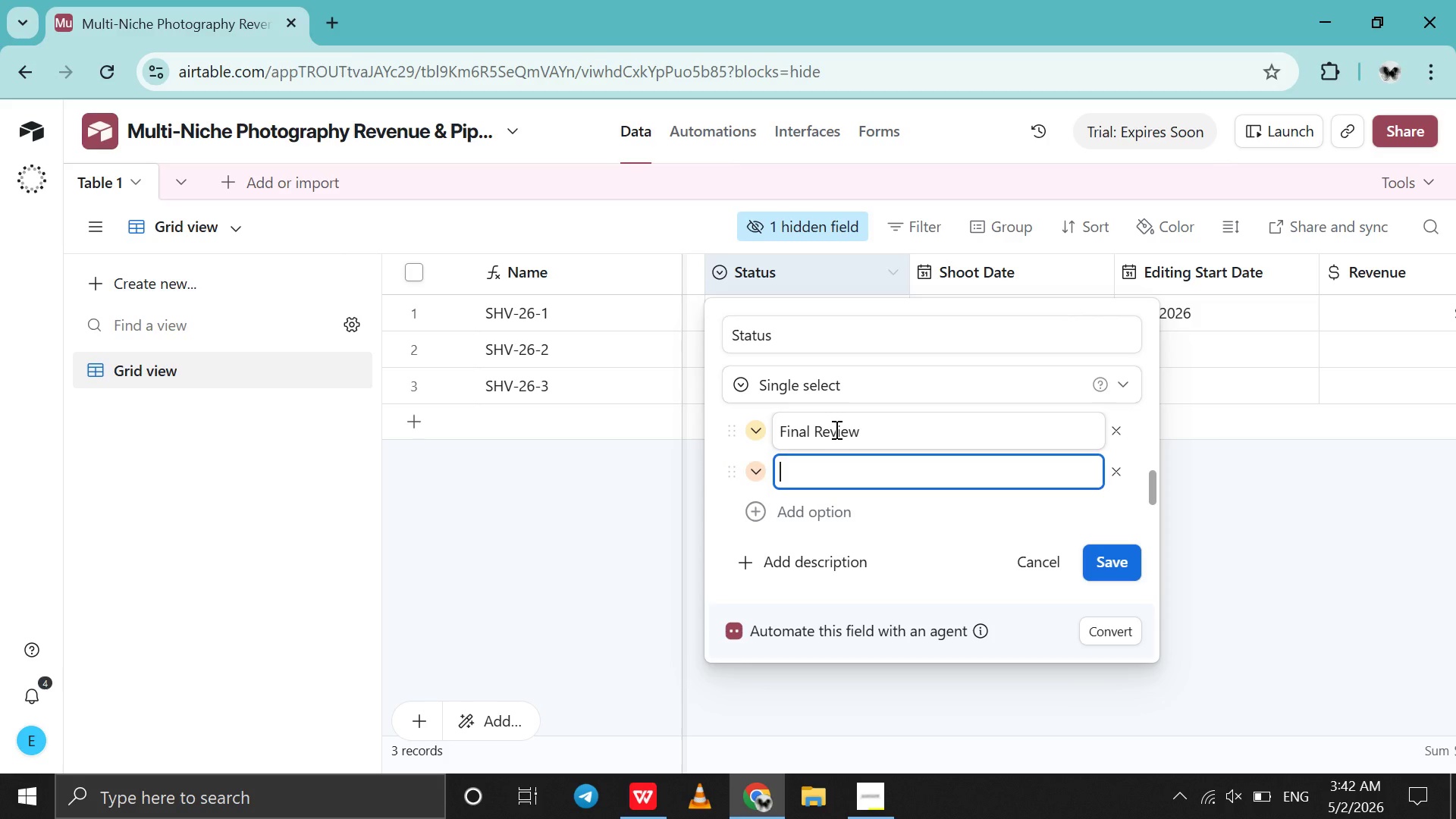 
type(Completed)
 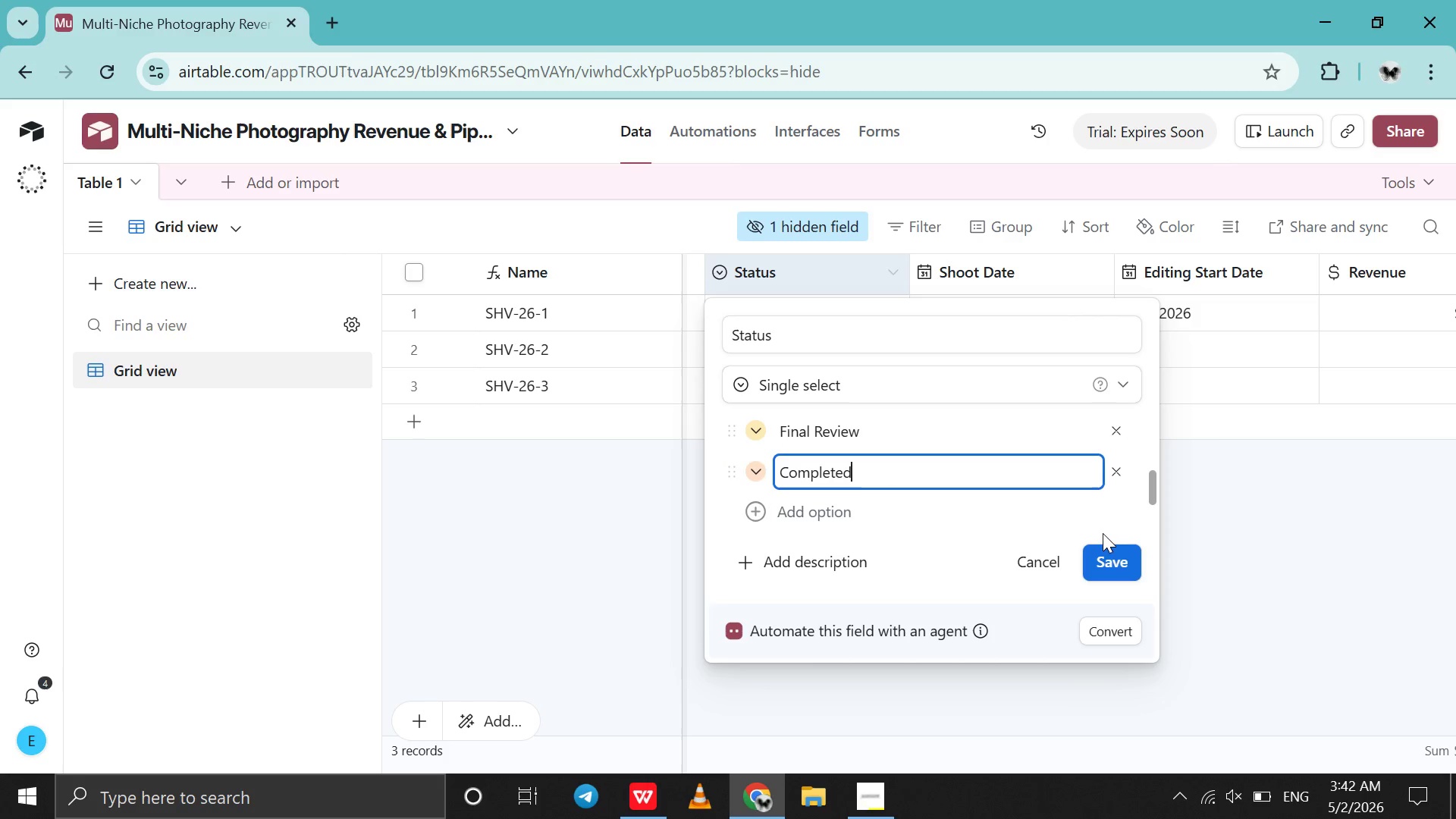 
left_click([1112, 560])
 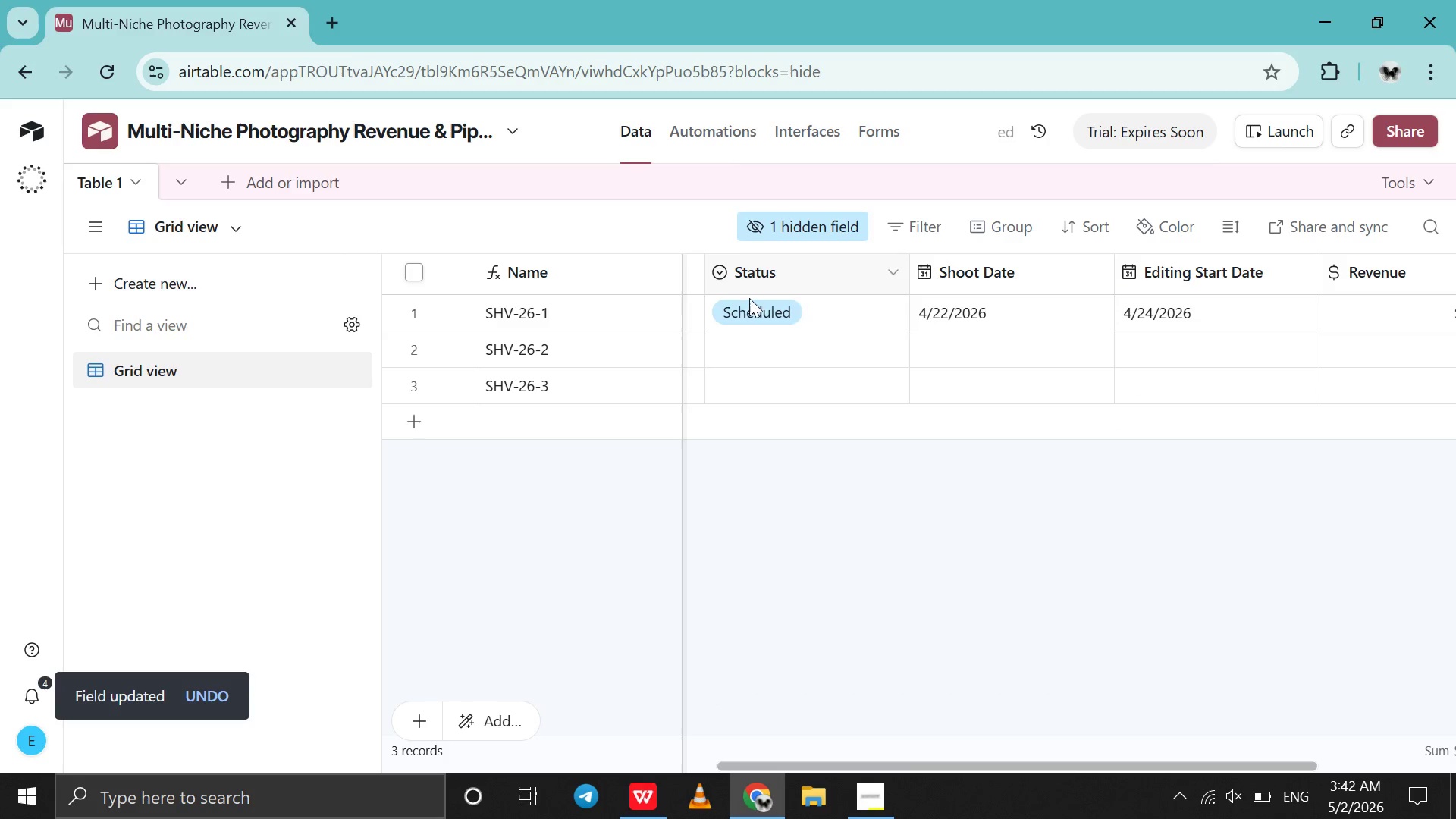 
double_click([764, 326])
 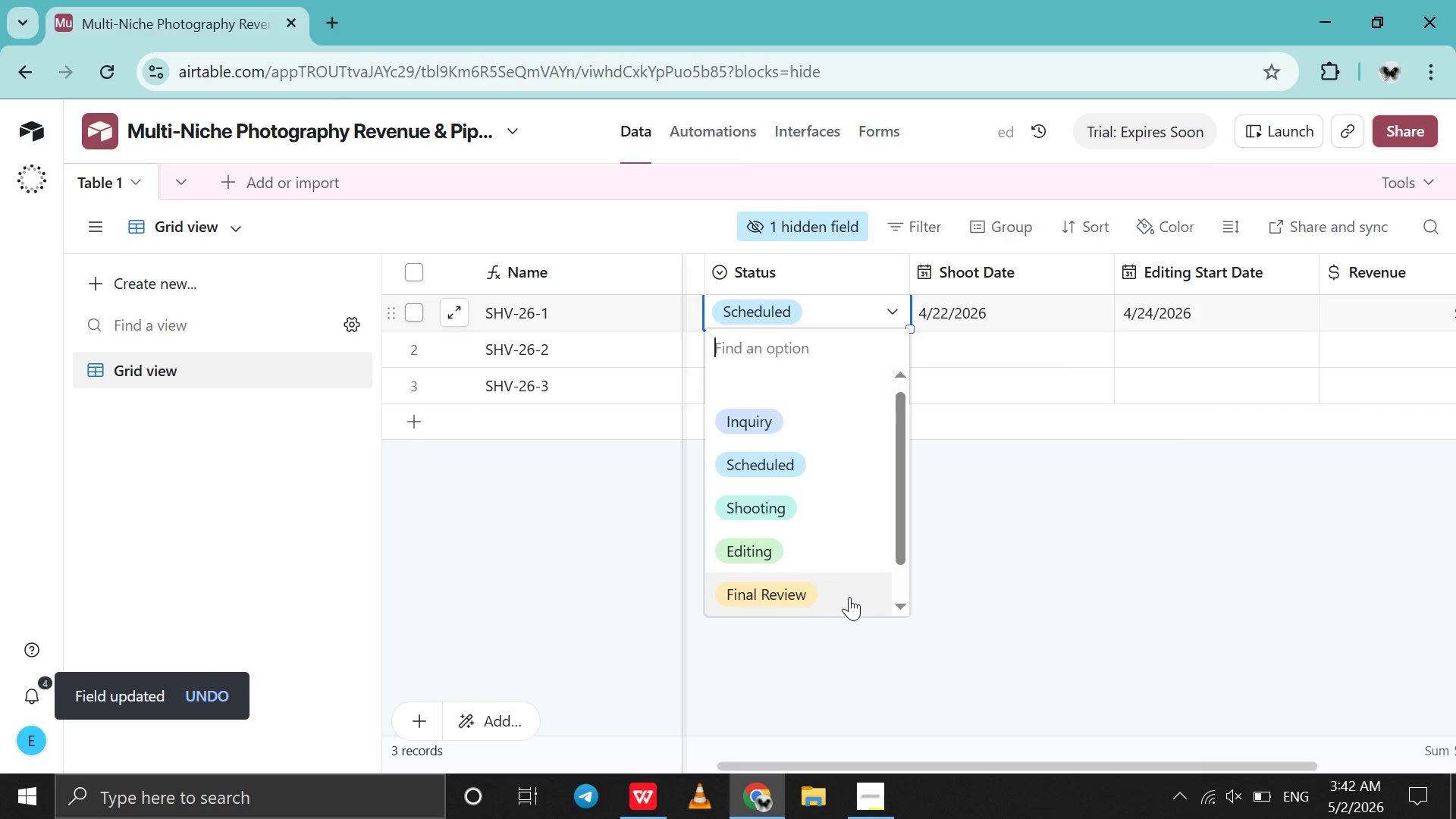 
scroll: coordinate [849, 597], scroll_direction: down, amount: 30.0
 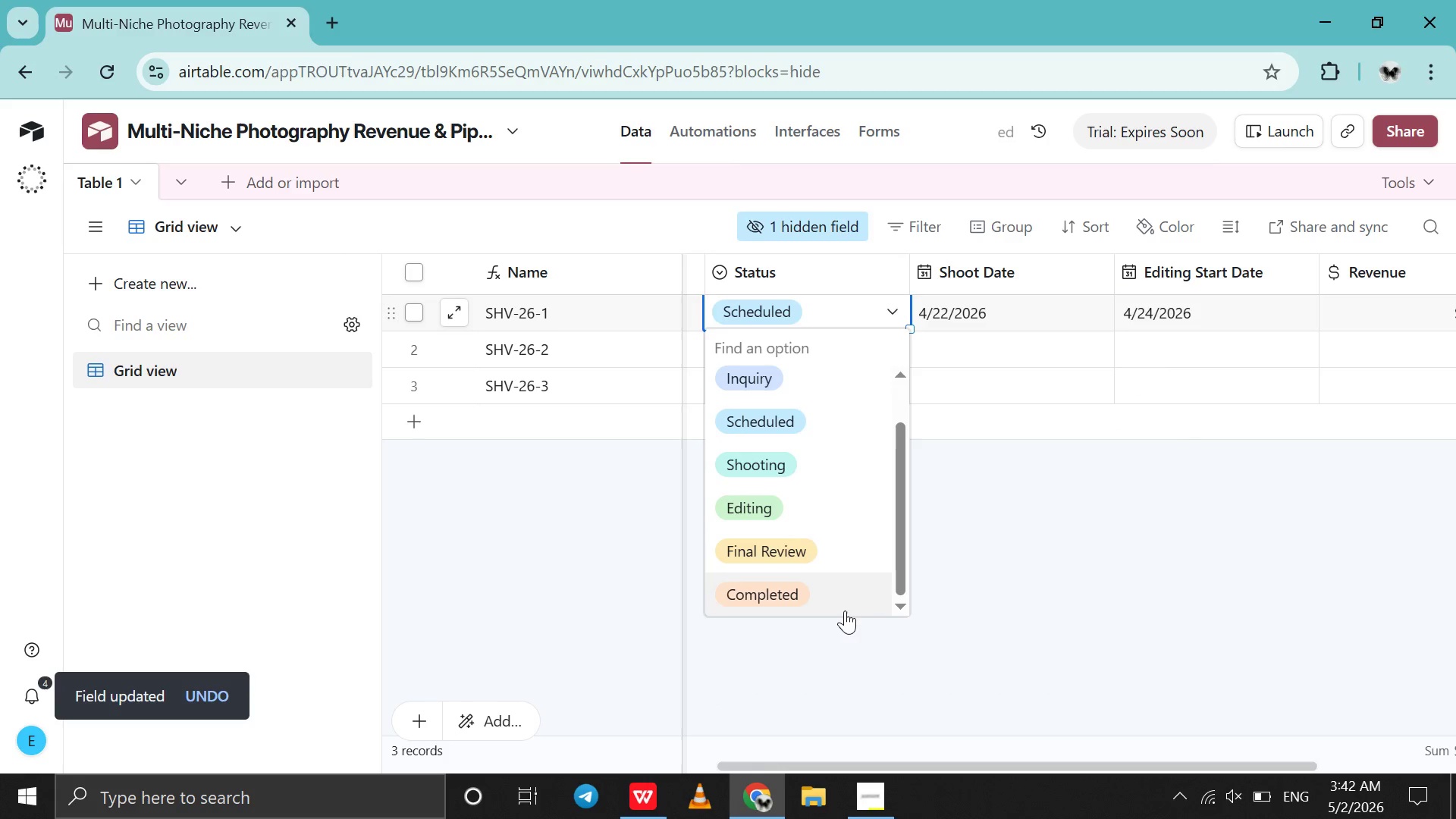 
left_click([845, 610])
 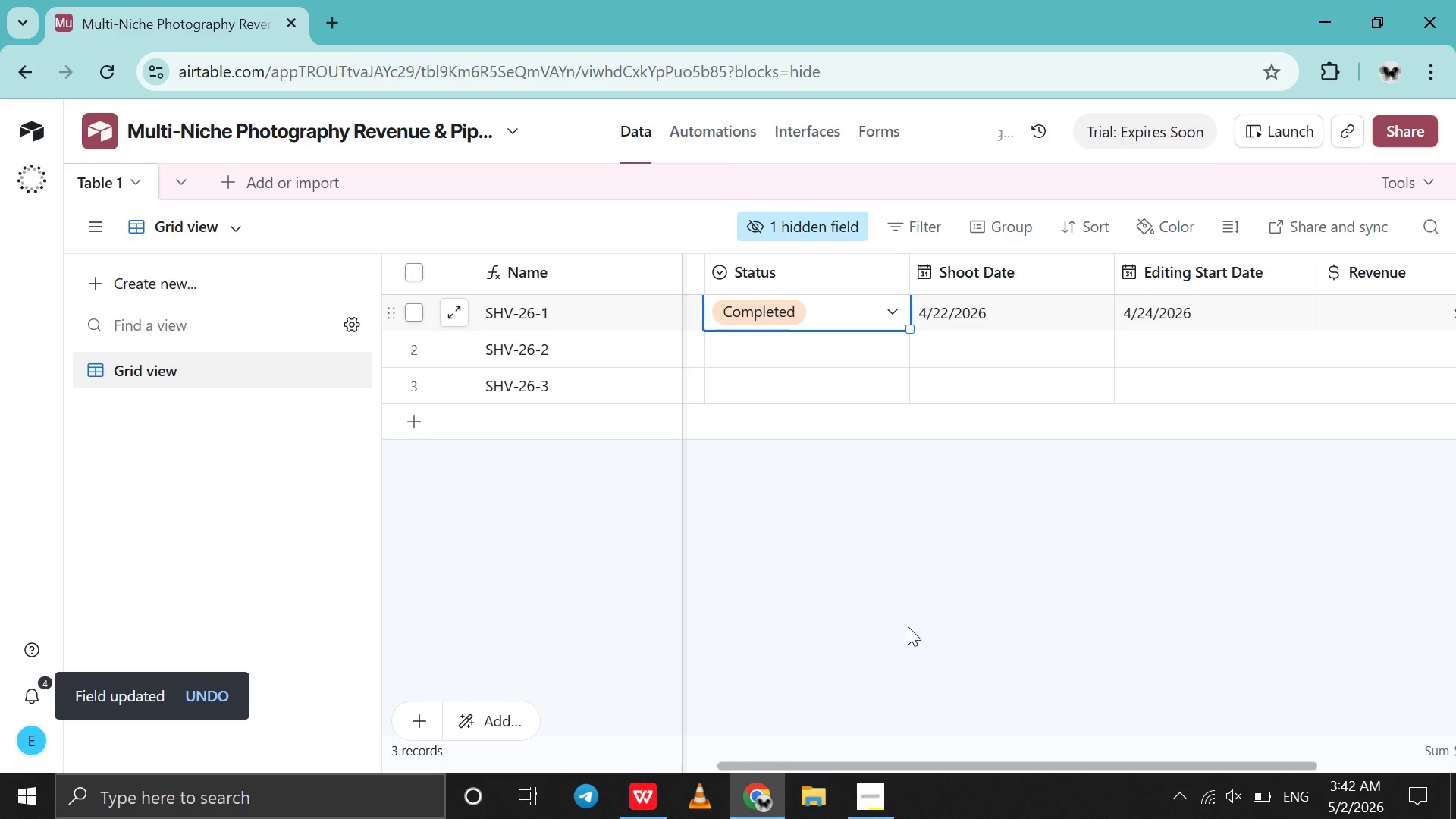 
scroll: coordinate [908, 626], scroll_direction: up, amount: 18.0
 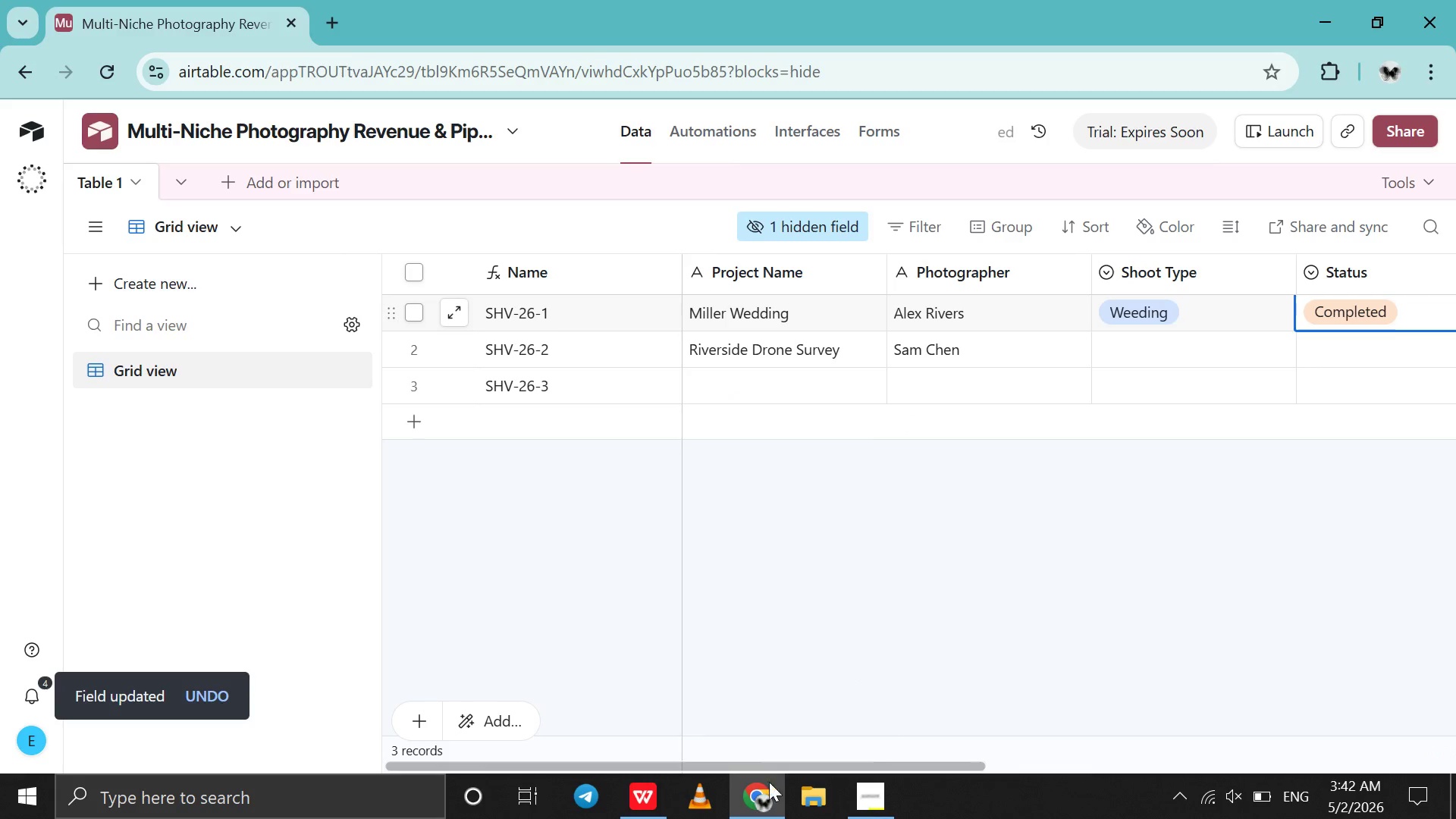 
left_click([774, 818])
 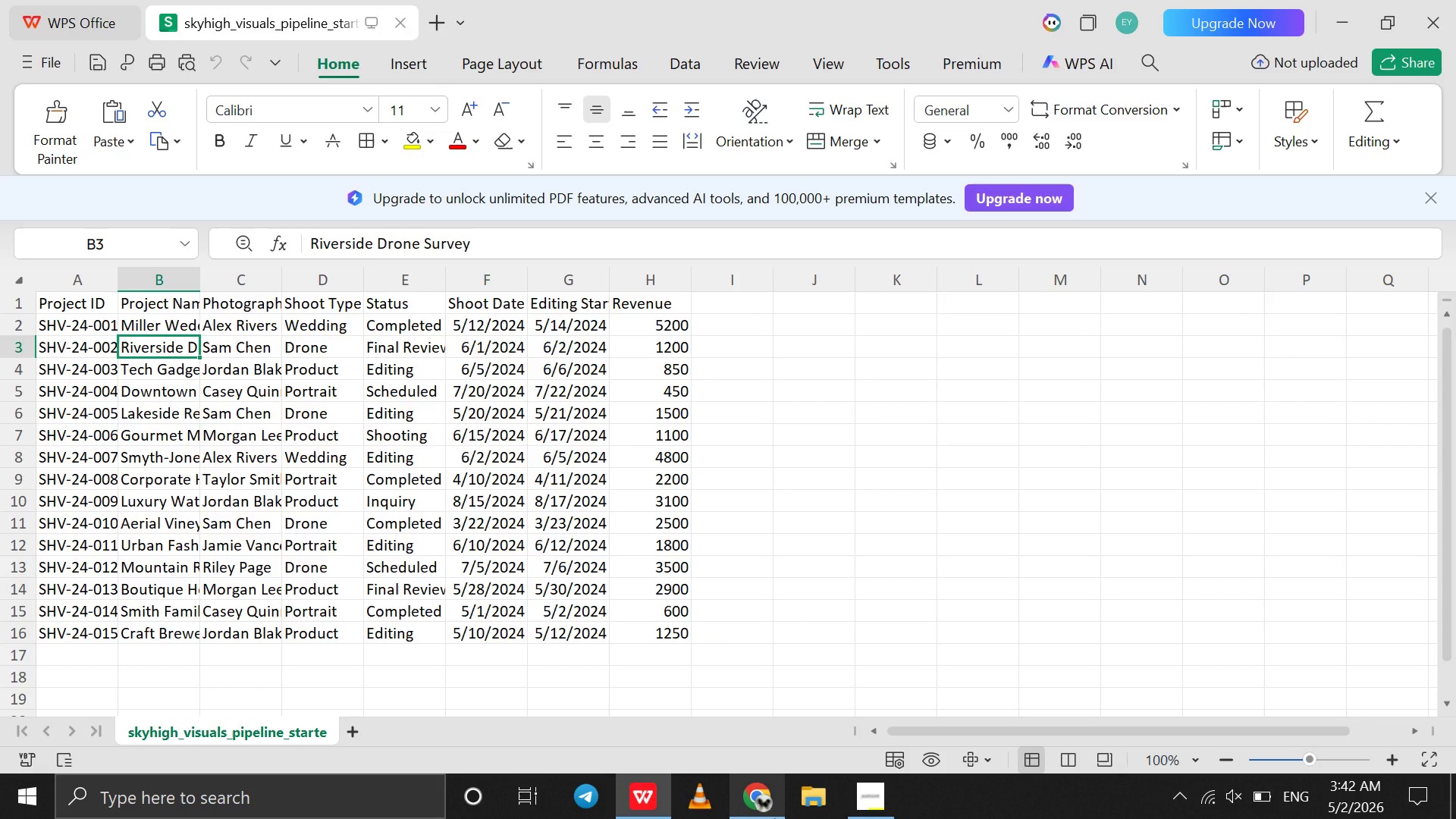 
left_click([774, 818])
 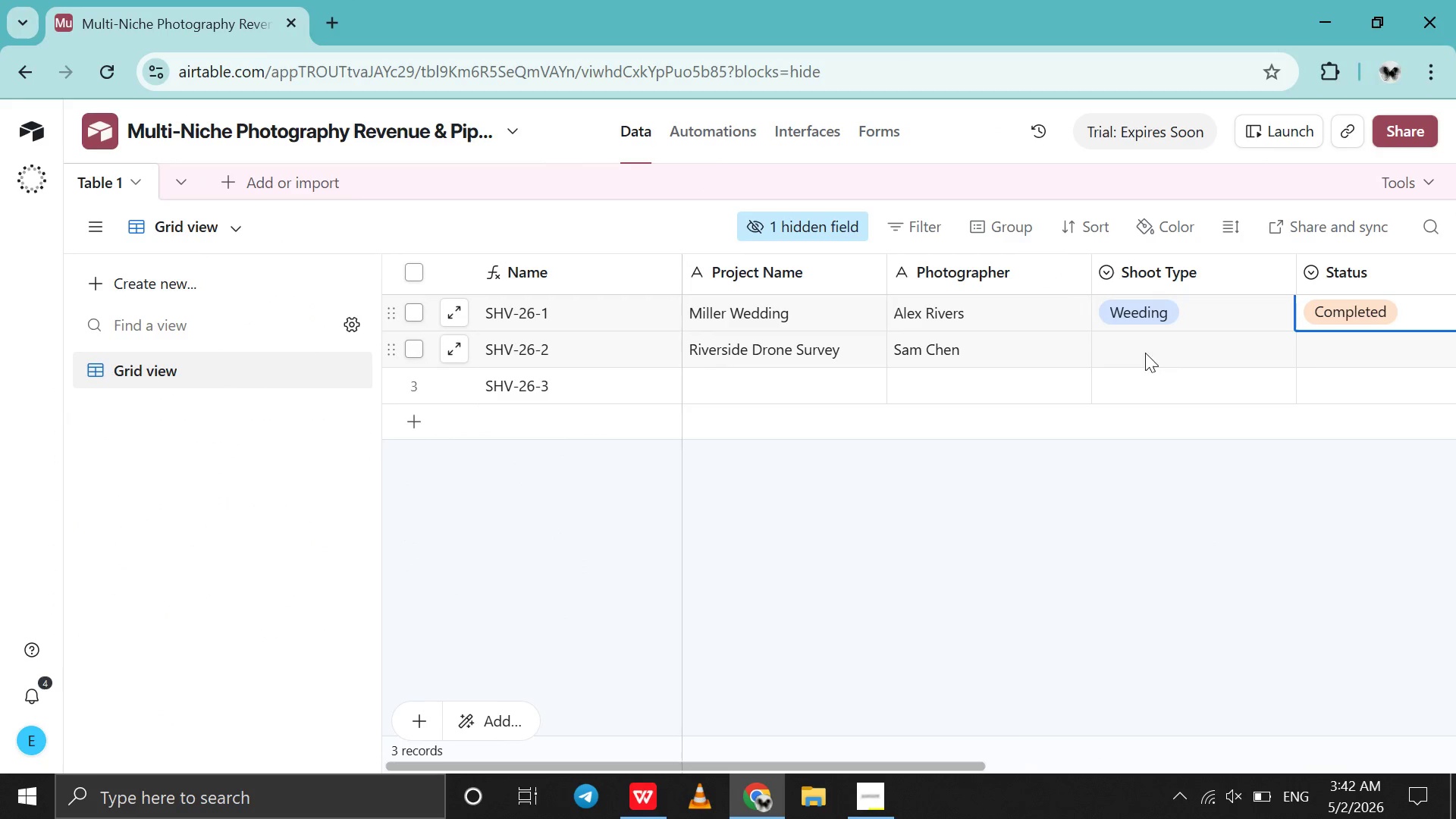 
double_click([1142, 350])
 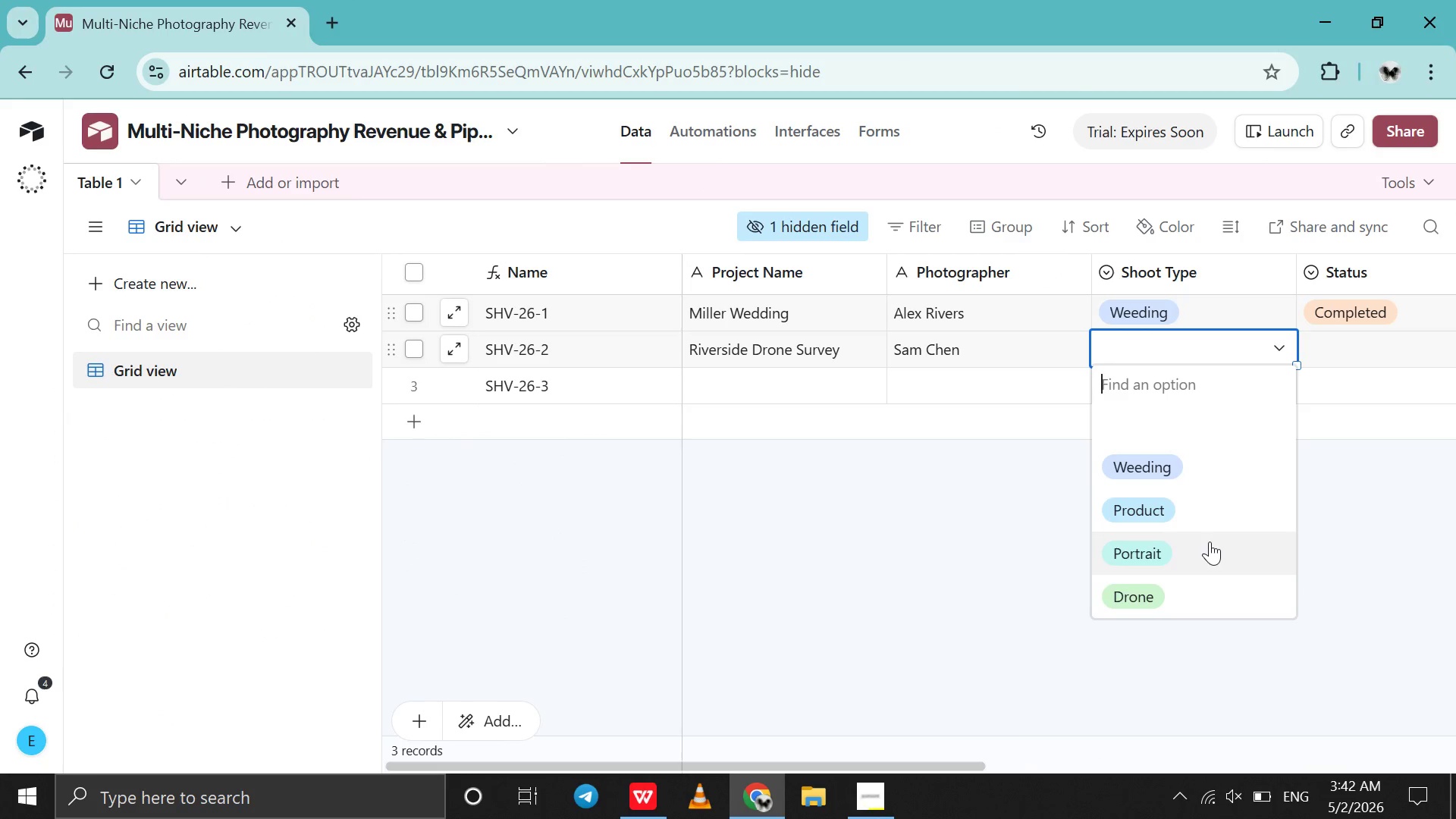 
left_click([1208, 591])
 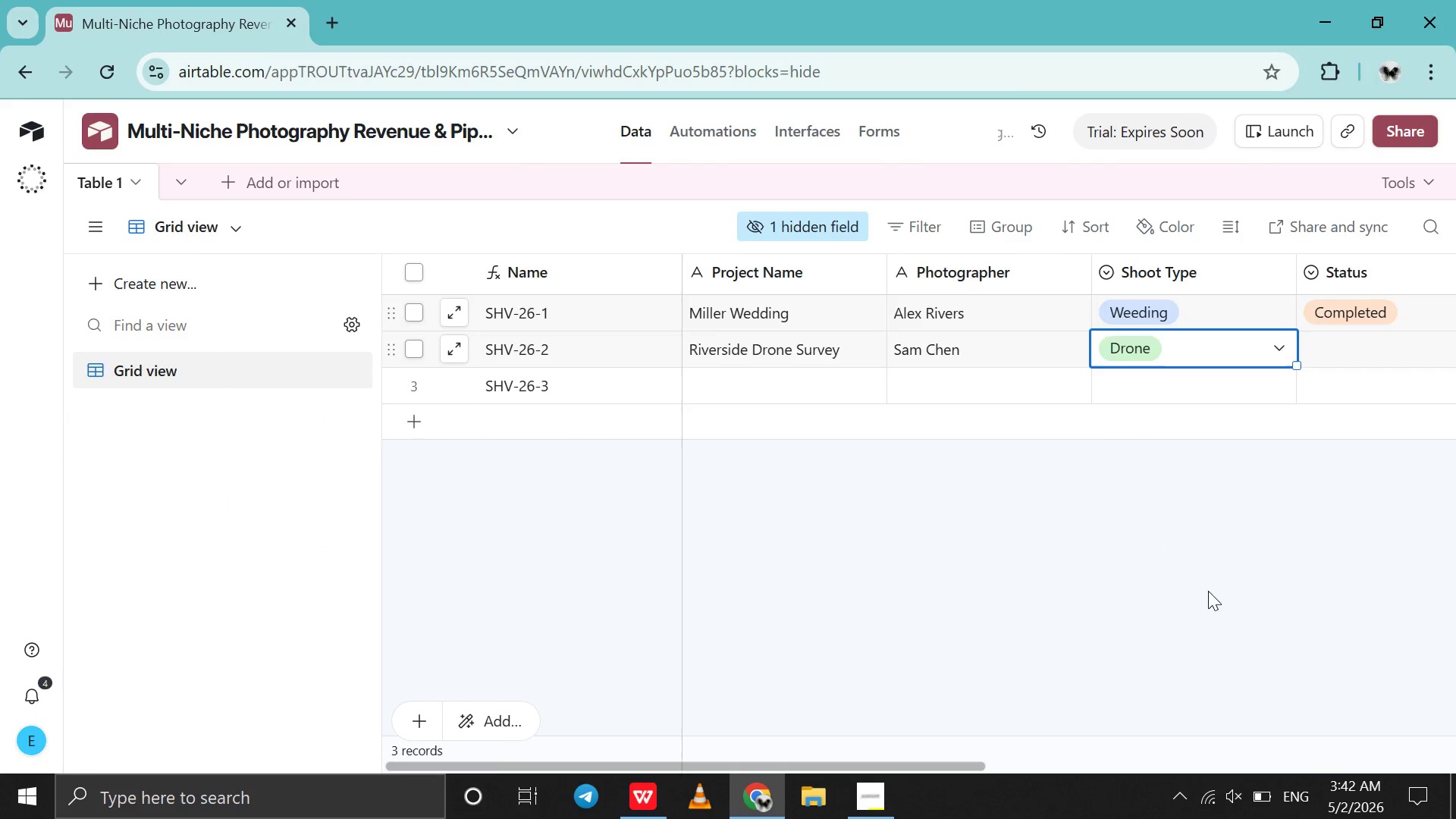 
scroll: coordinate [1208, 591], scroll_direction: down, amount: 7.0
 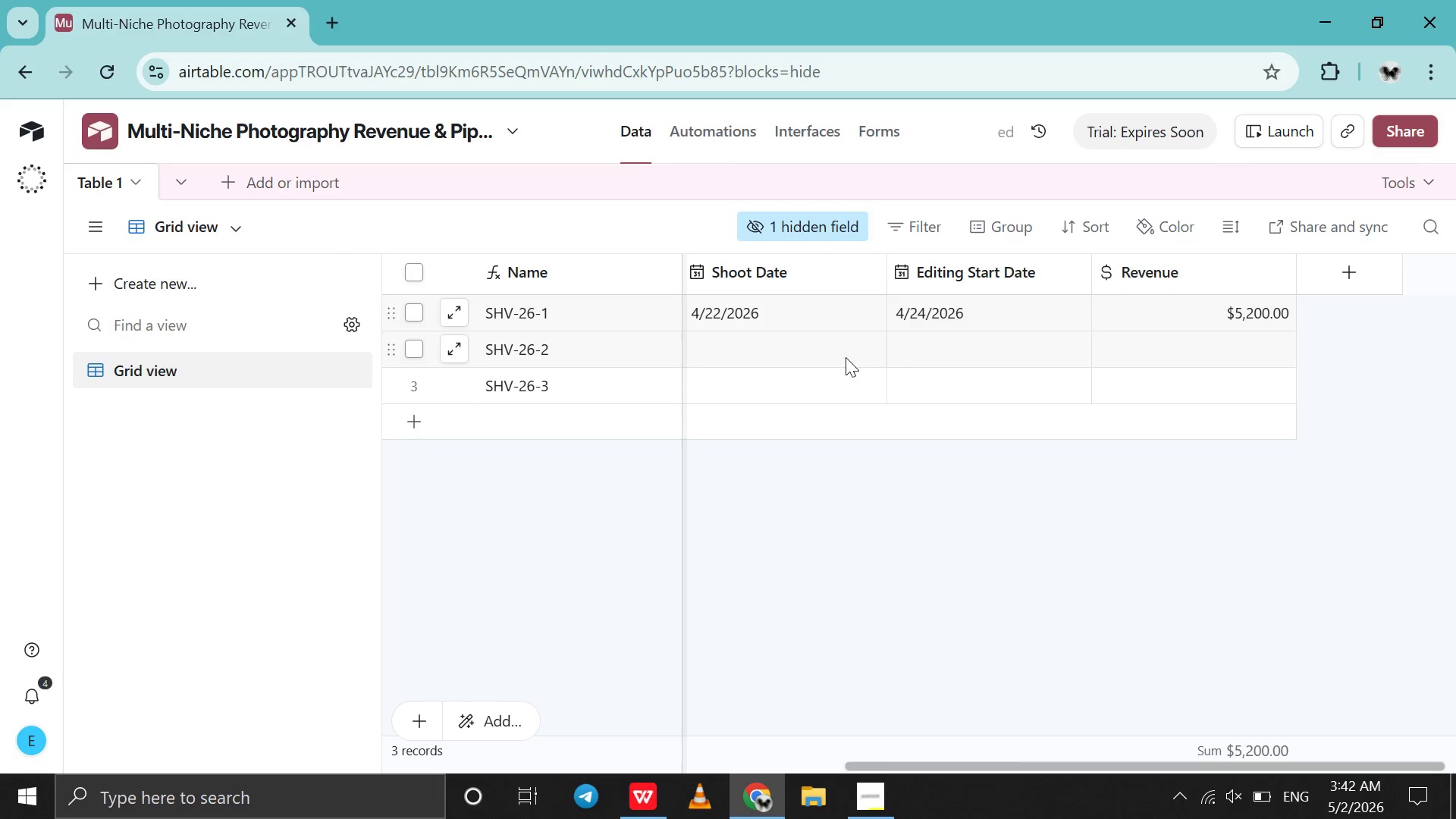 
double_click([846, 357])
 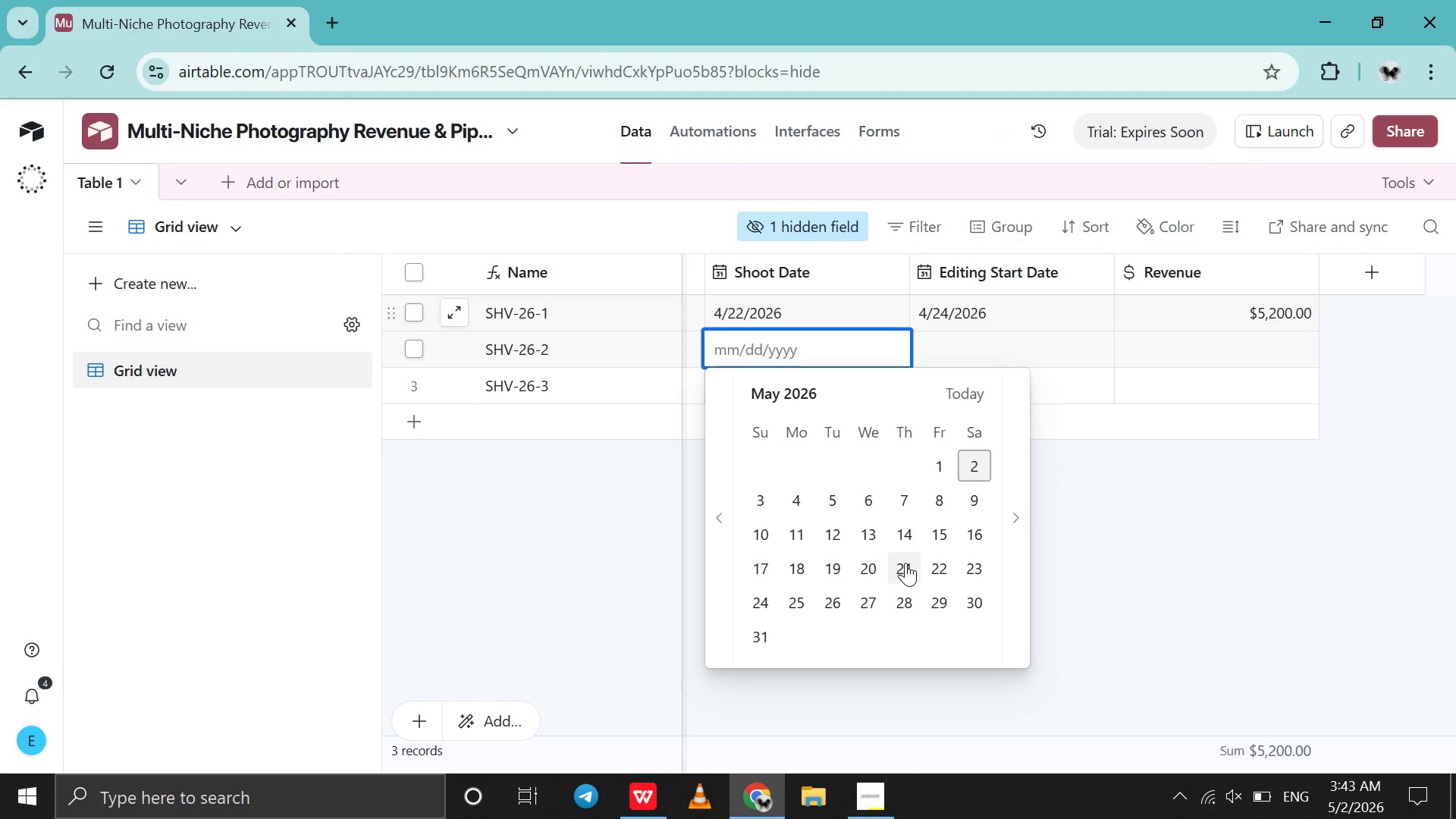 
wait(5.23)
 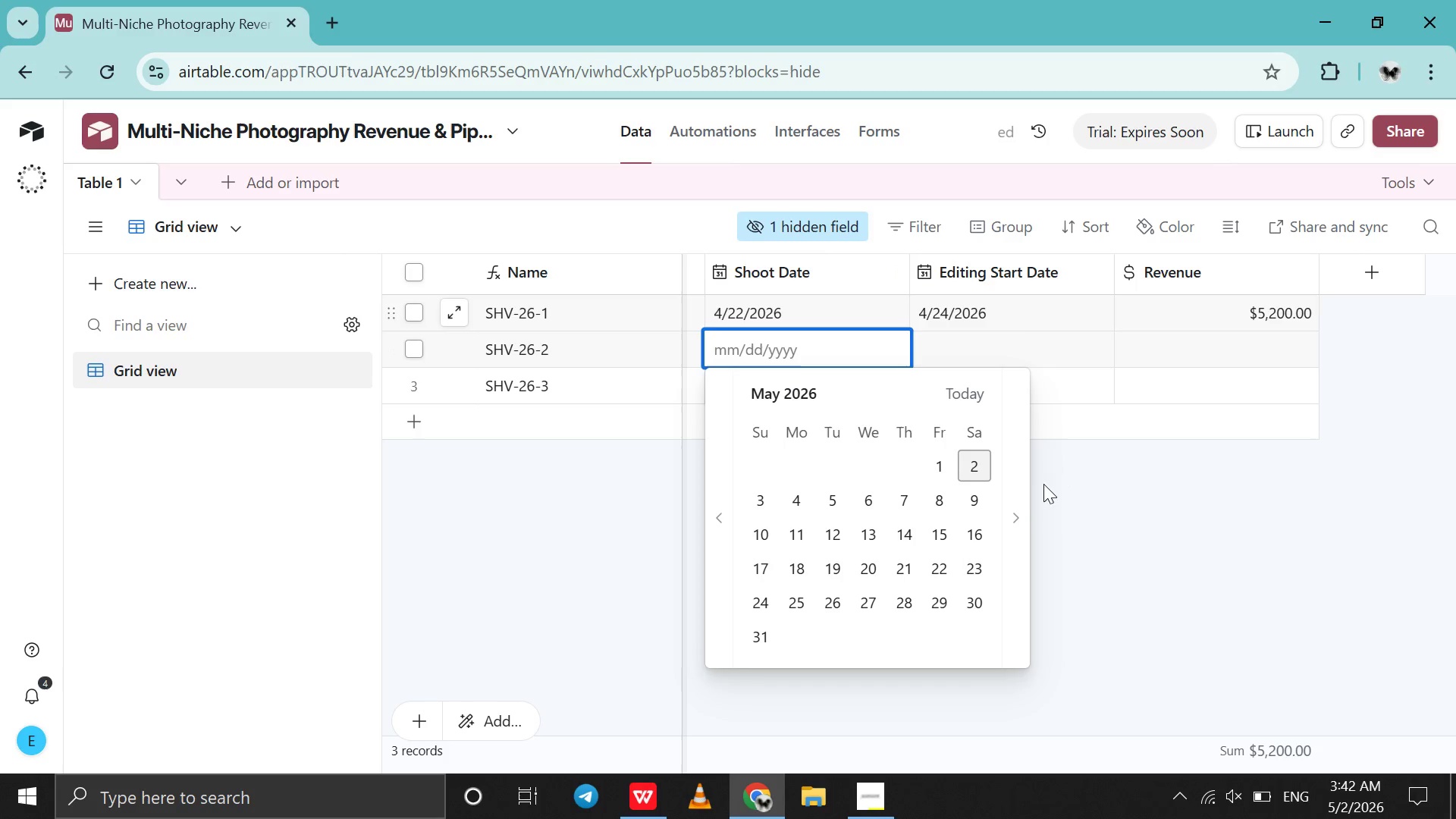 
left_click([785, 532])
 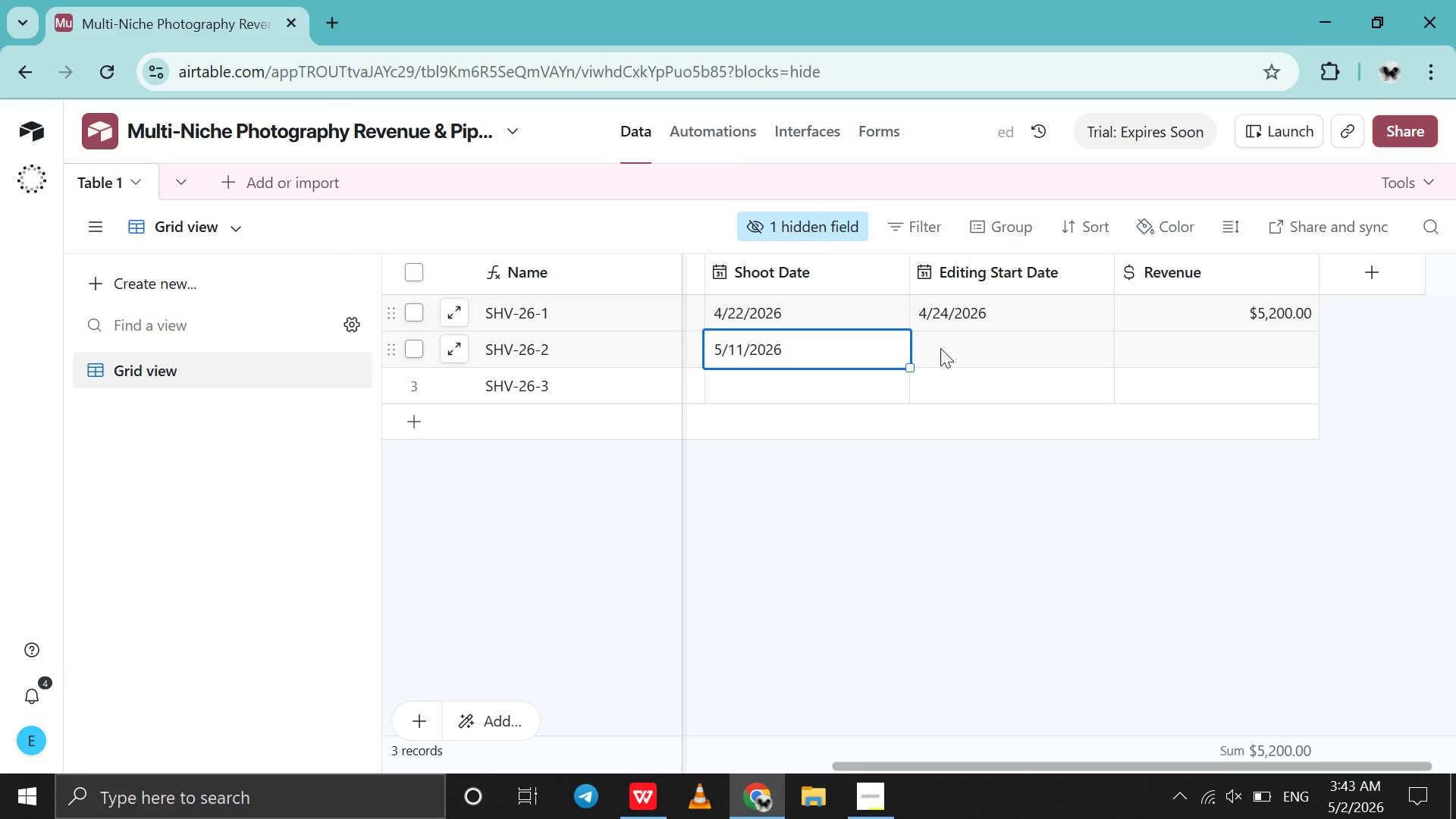 
double_click([940, 348])
 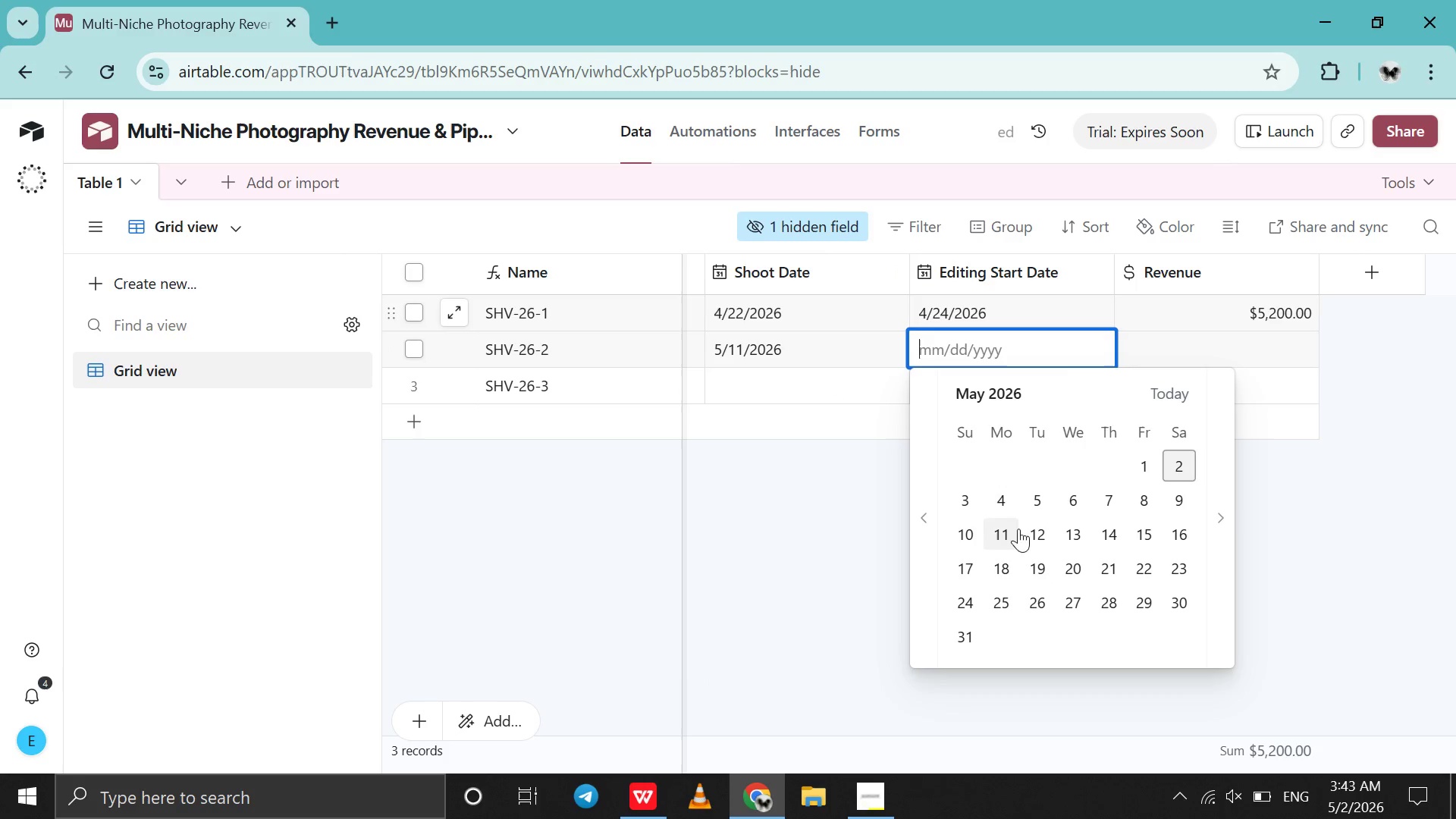 
left_click([1034, 532])
 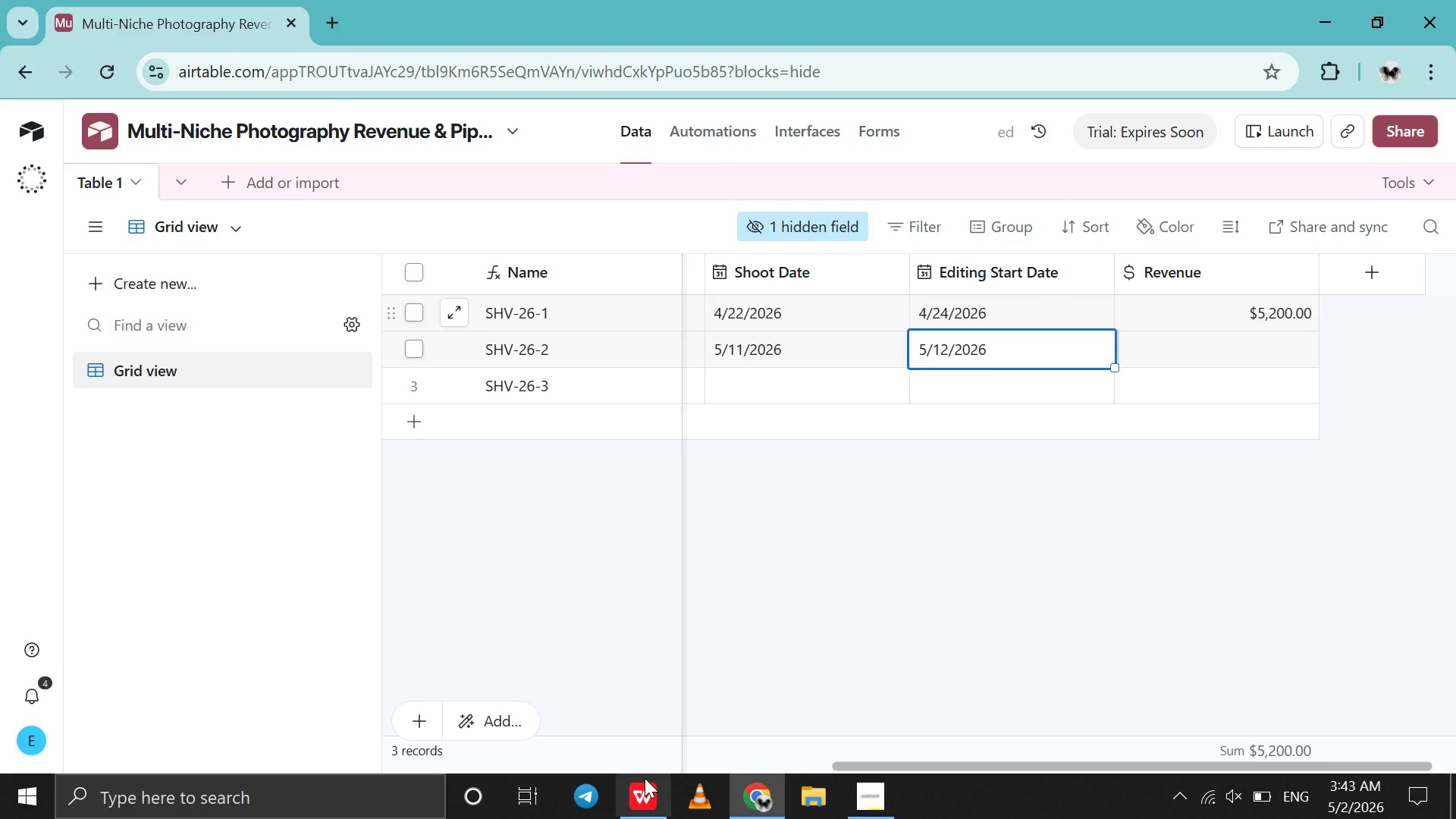 
left_click([645, 796])
 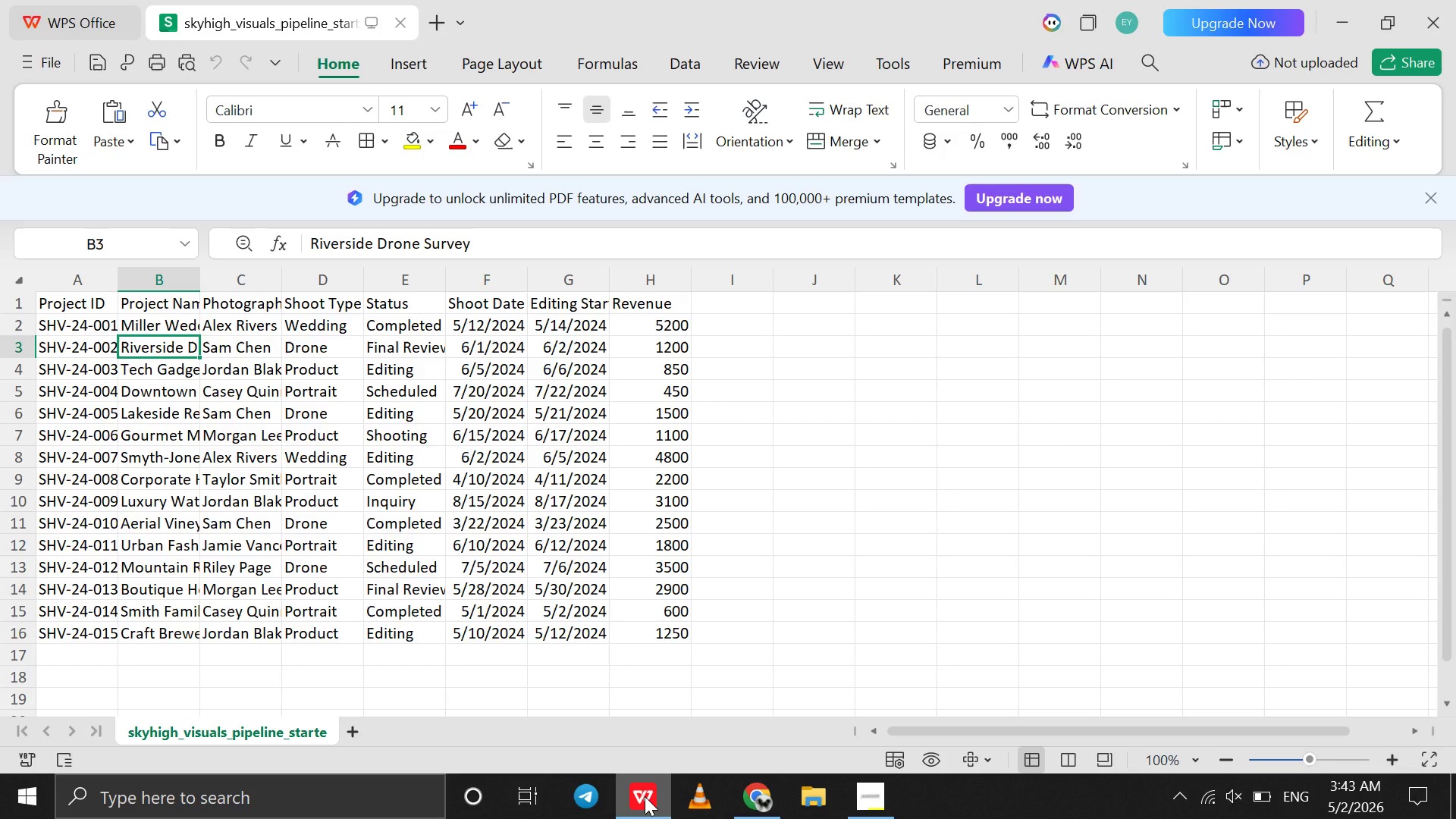 
left_click([645, 796])
 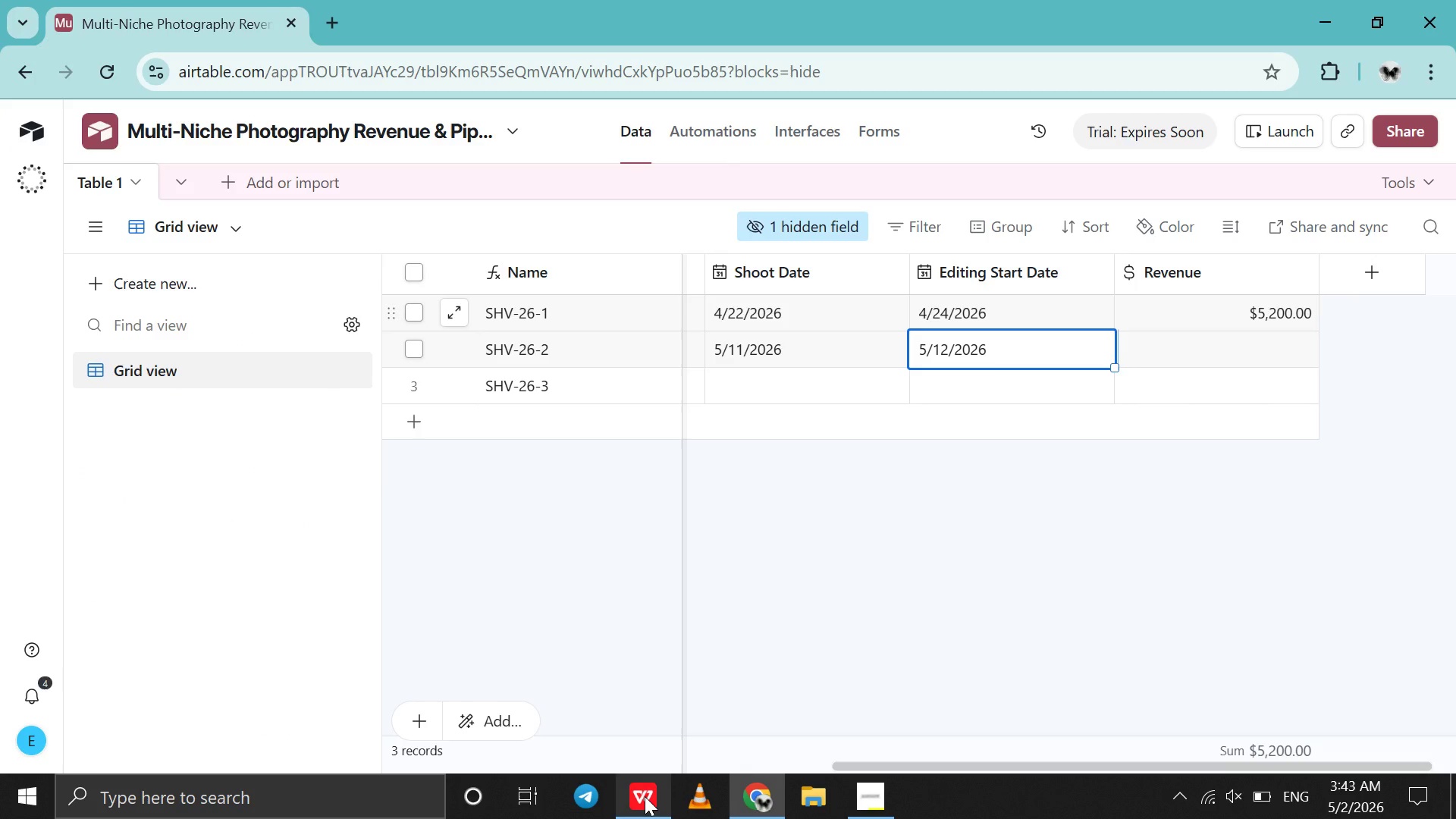 
wait(12.02)
 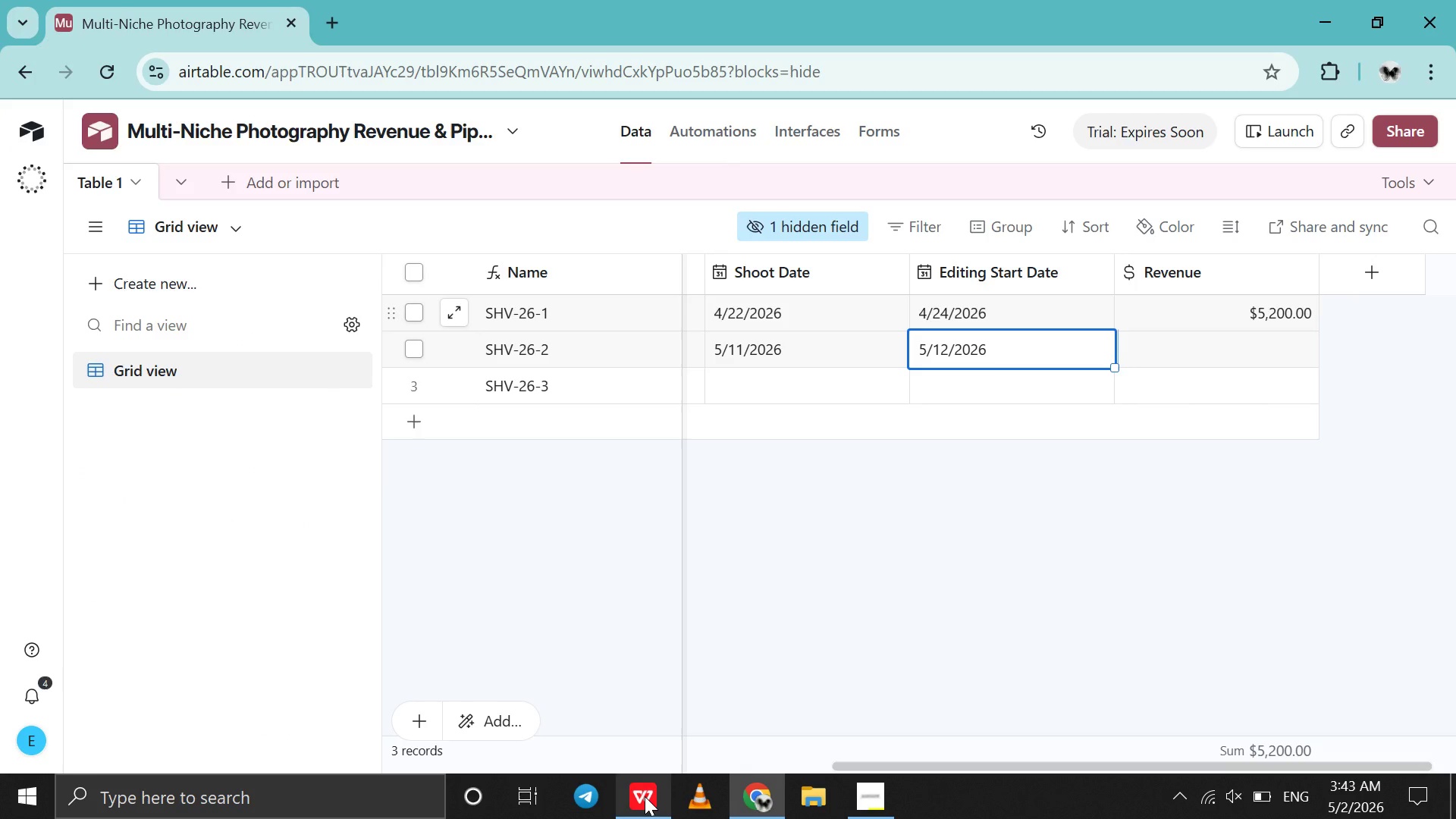 
left_click([645, 796])
 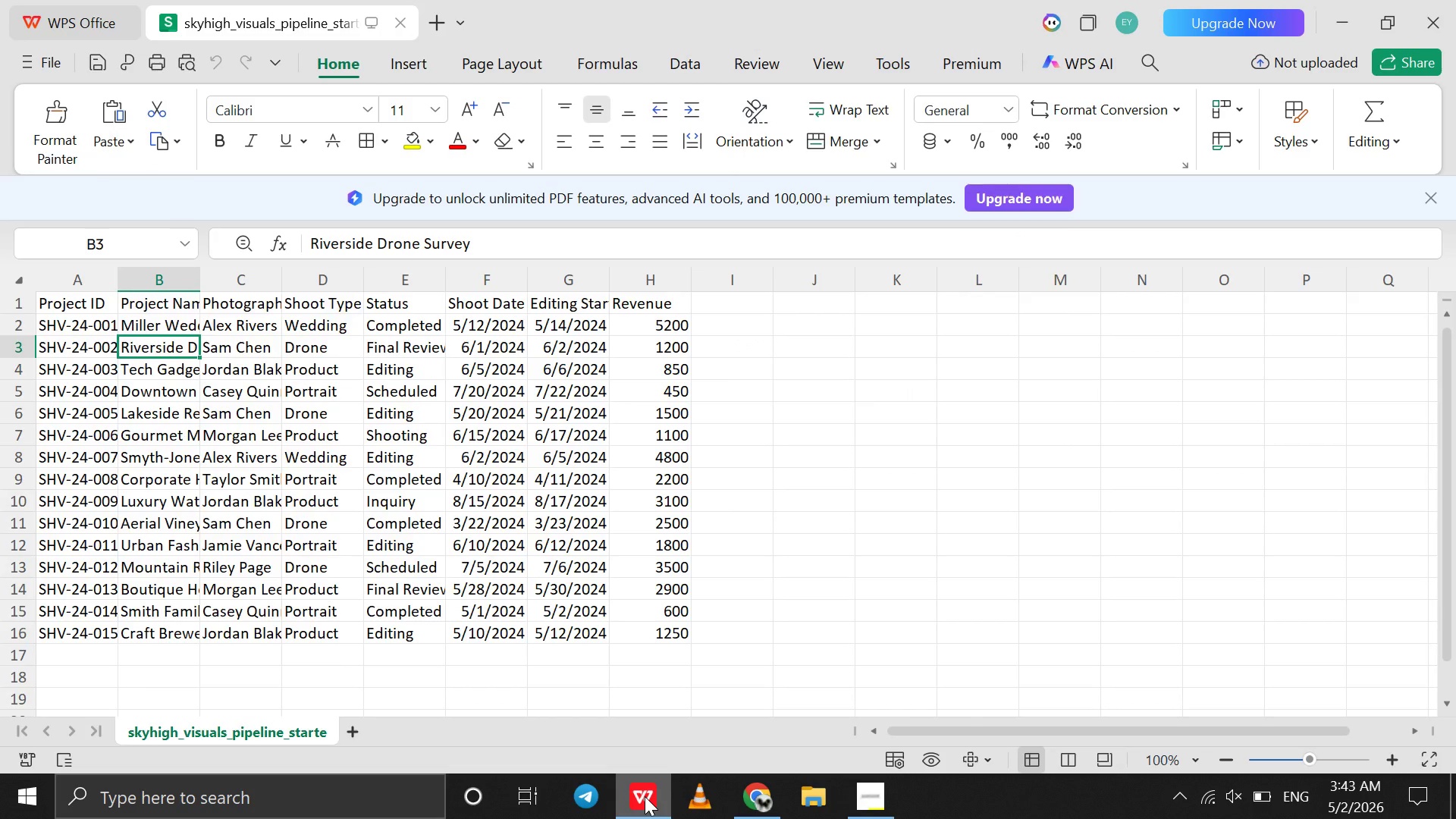 
left_click([645, 796])
 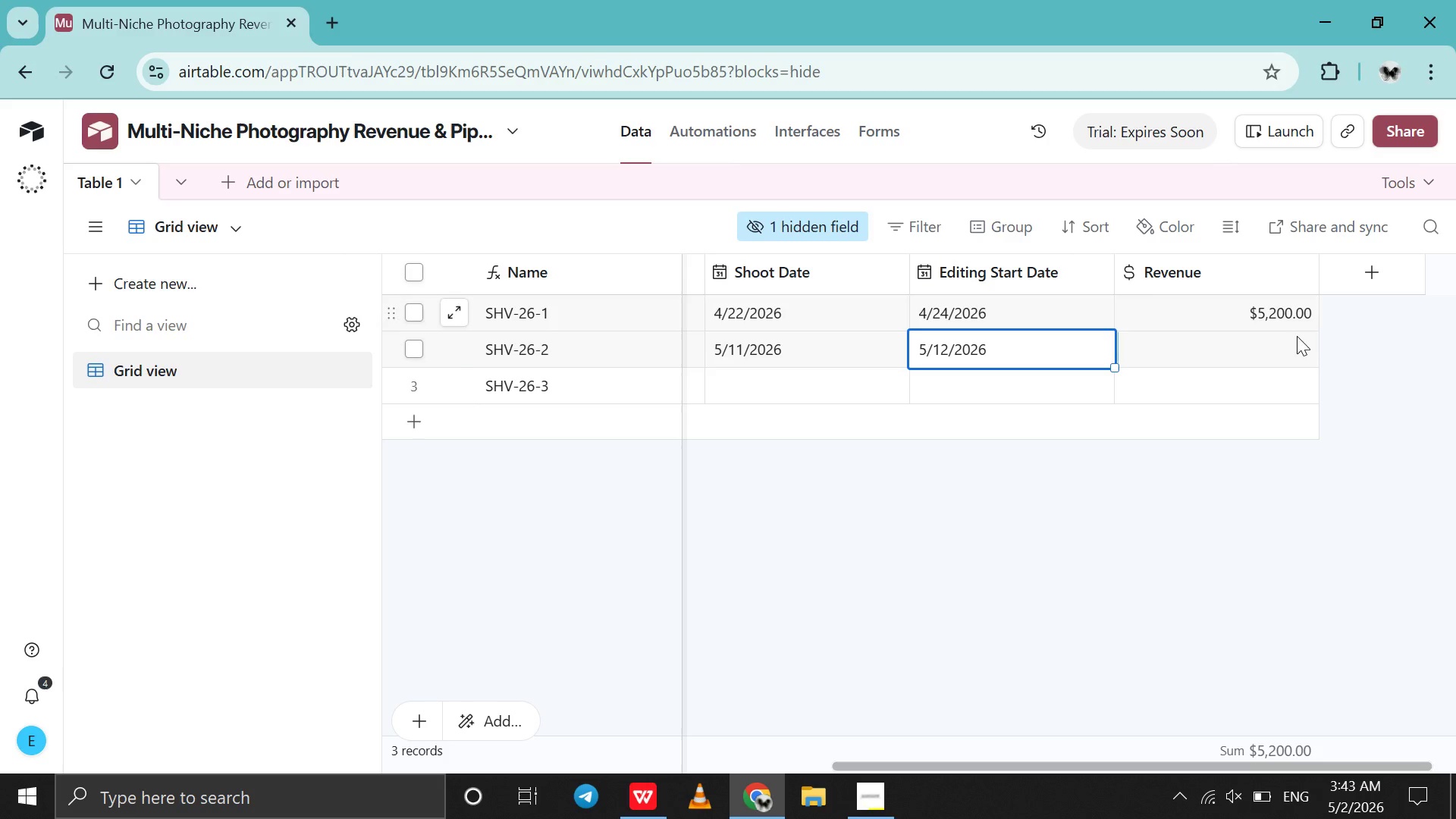 
double_click([1287, 344])
 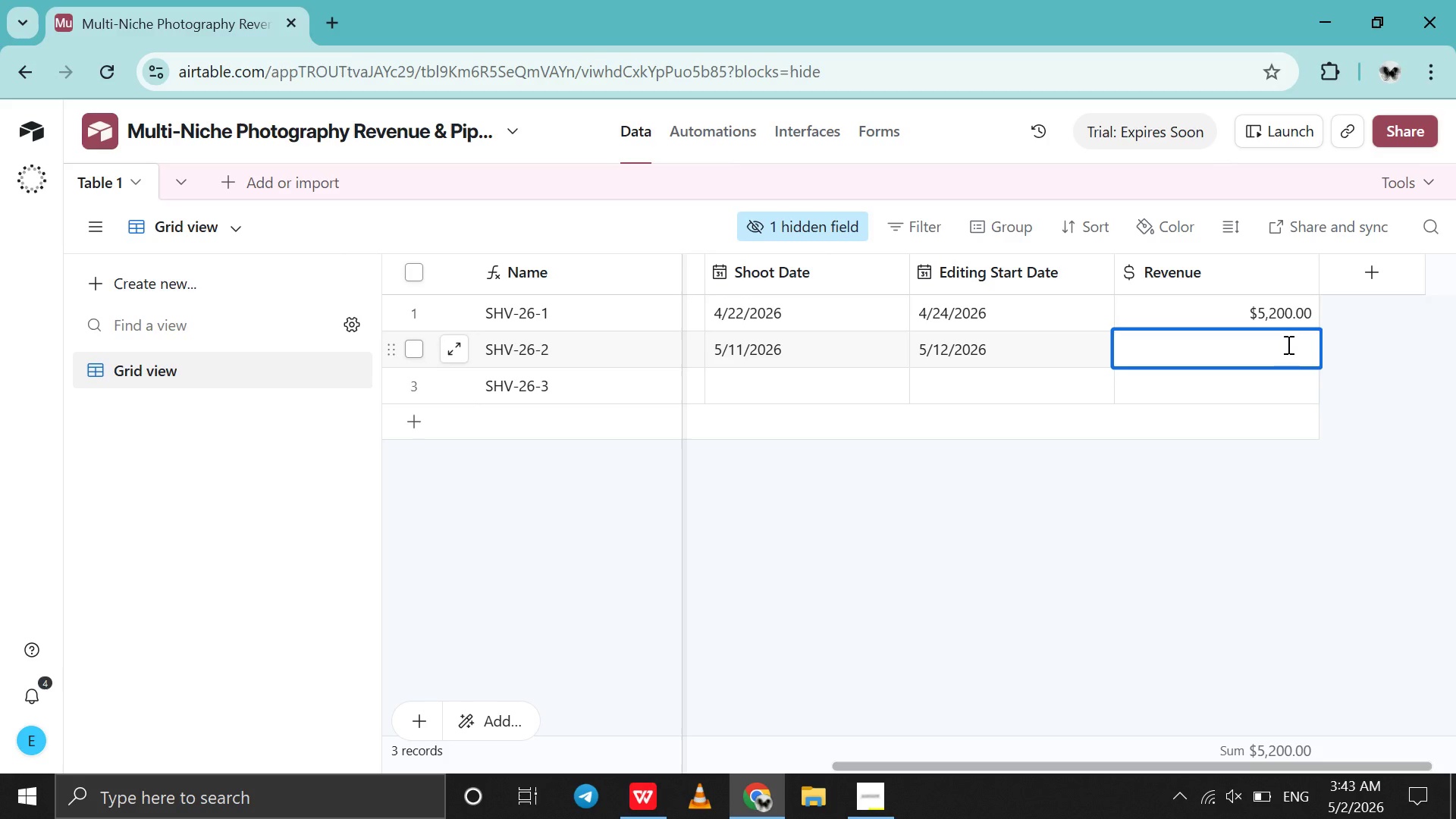 
type(1200)
 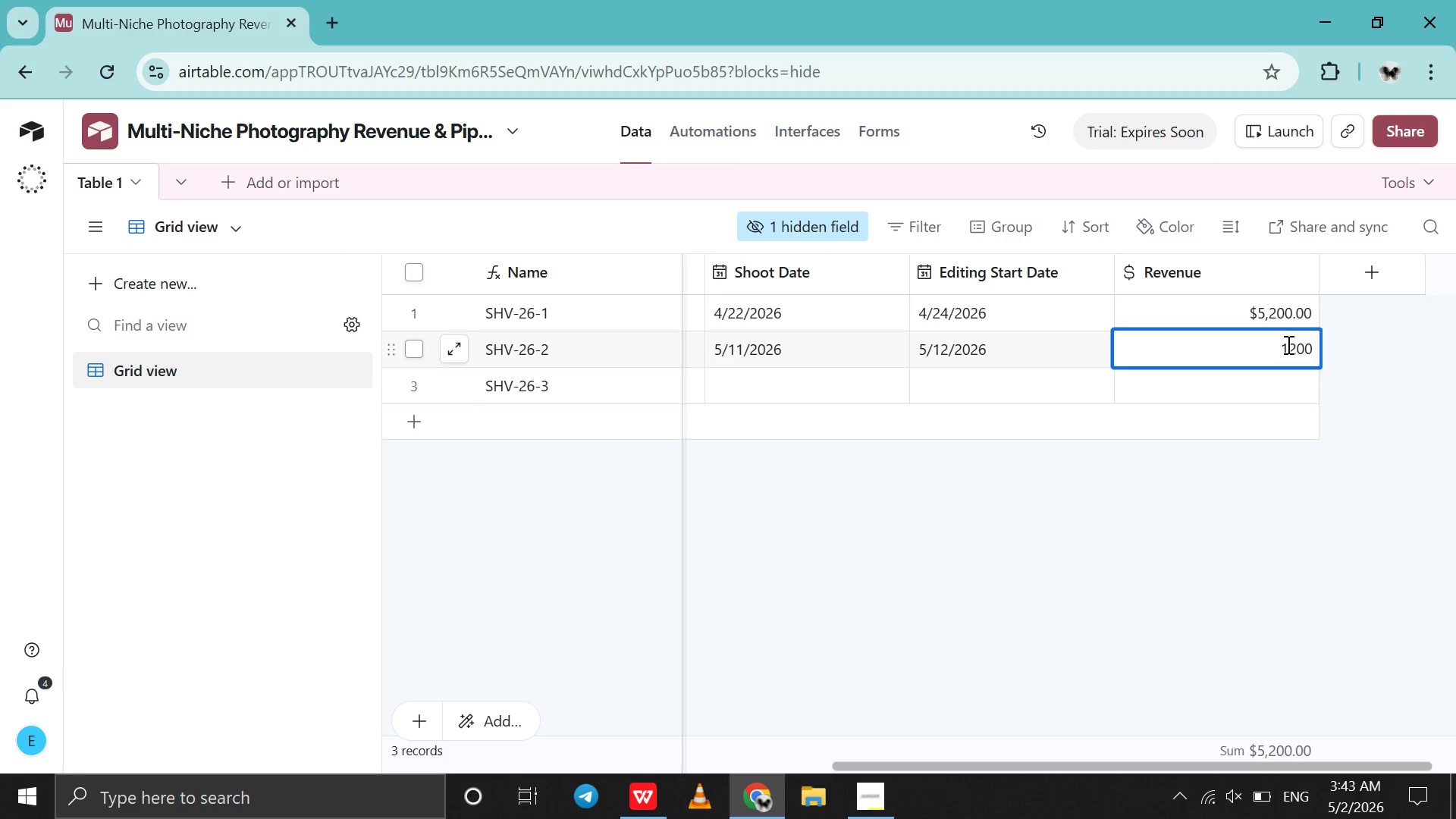 
scroll: coordinate [1287, 344], scroll_direction: up, amount: 5.0
 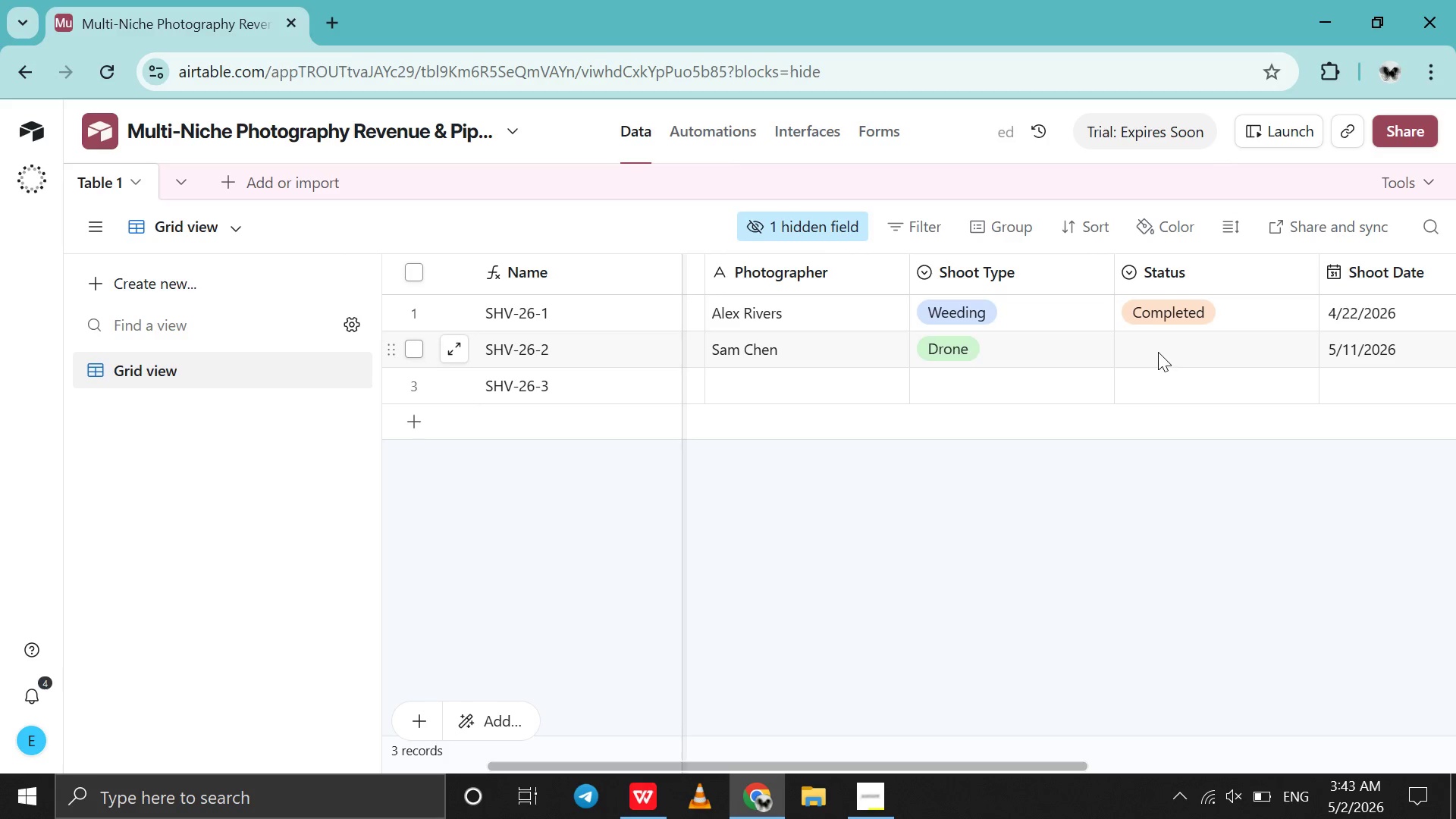 
double_click([1158, 352])
 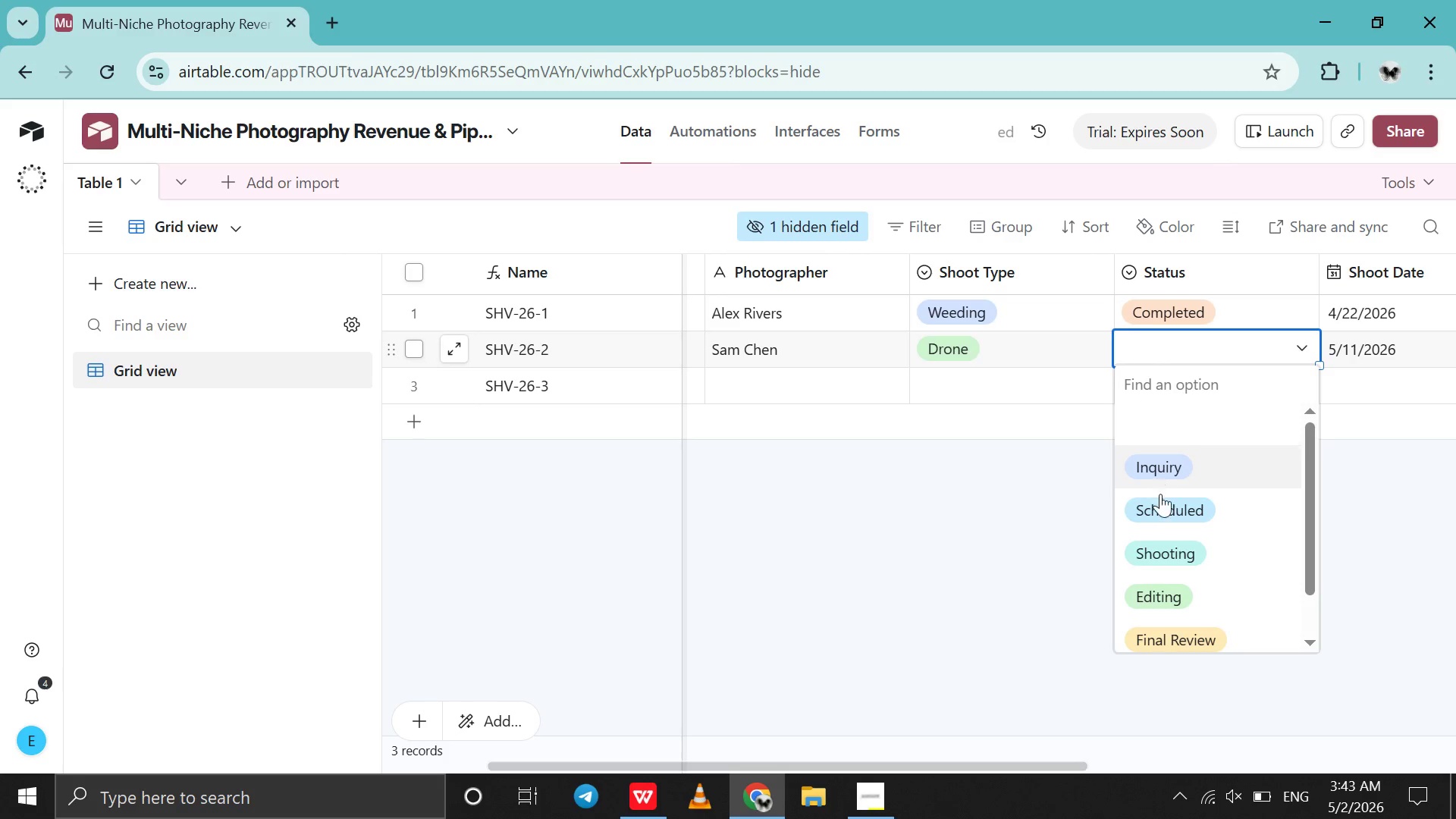 
left_click([1162, 500])
 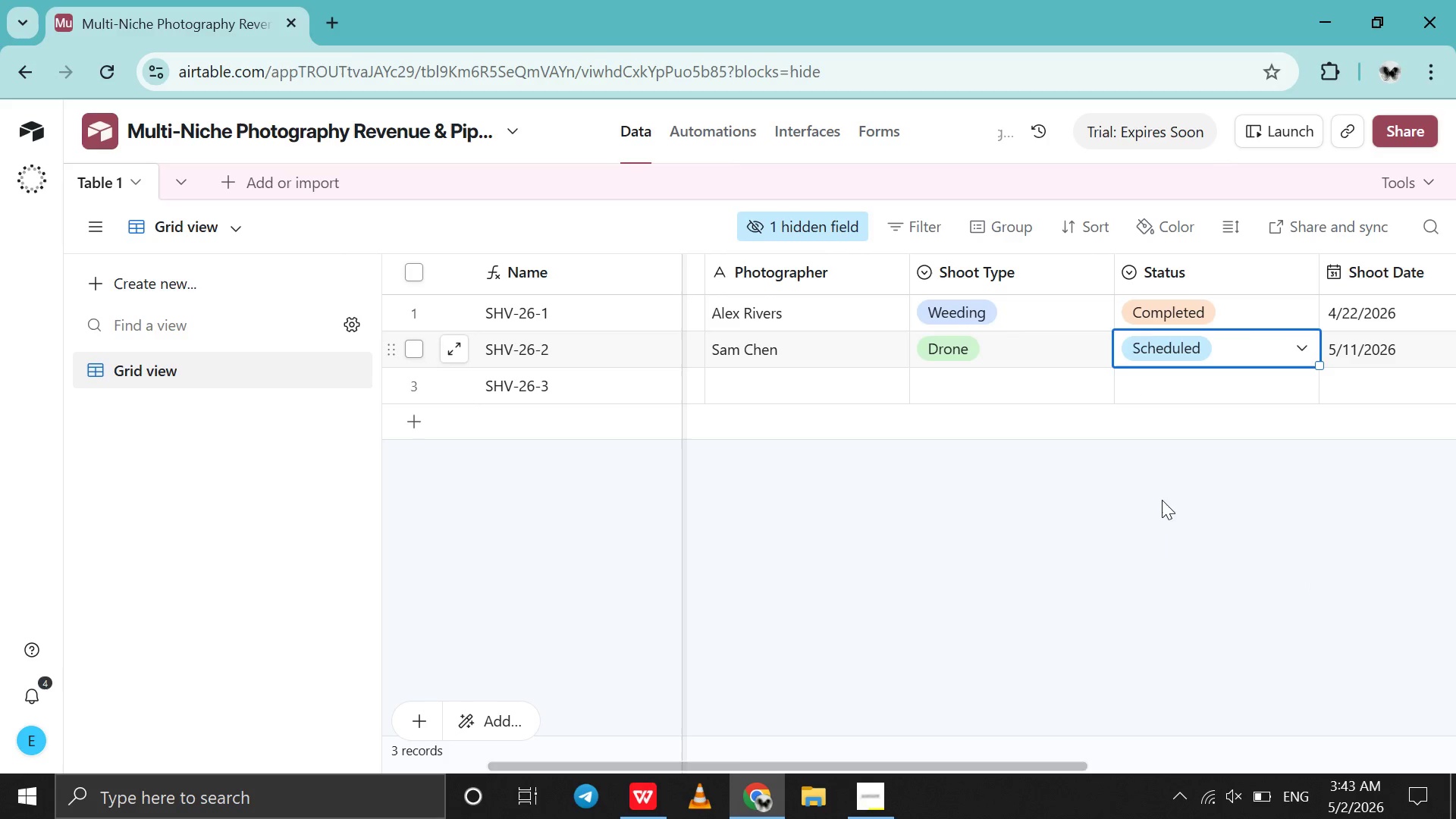 
scroll: coordinate [1162, 500], scroll_direction: up, amount: 8.0
 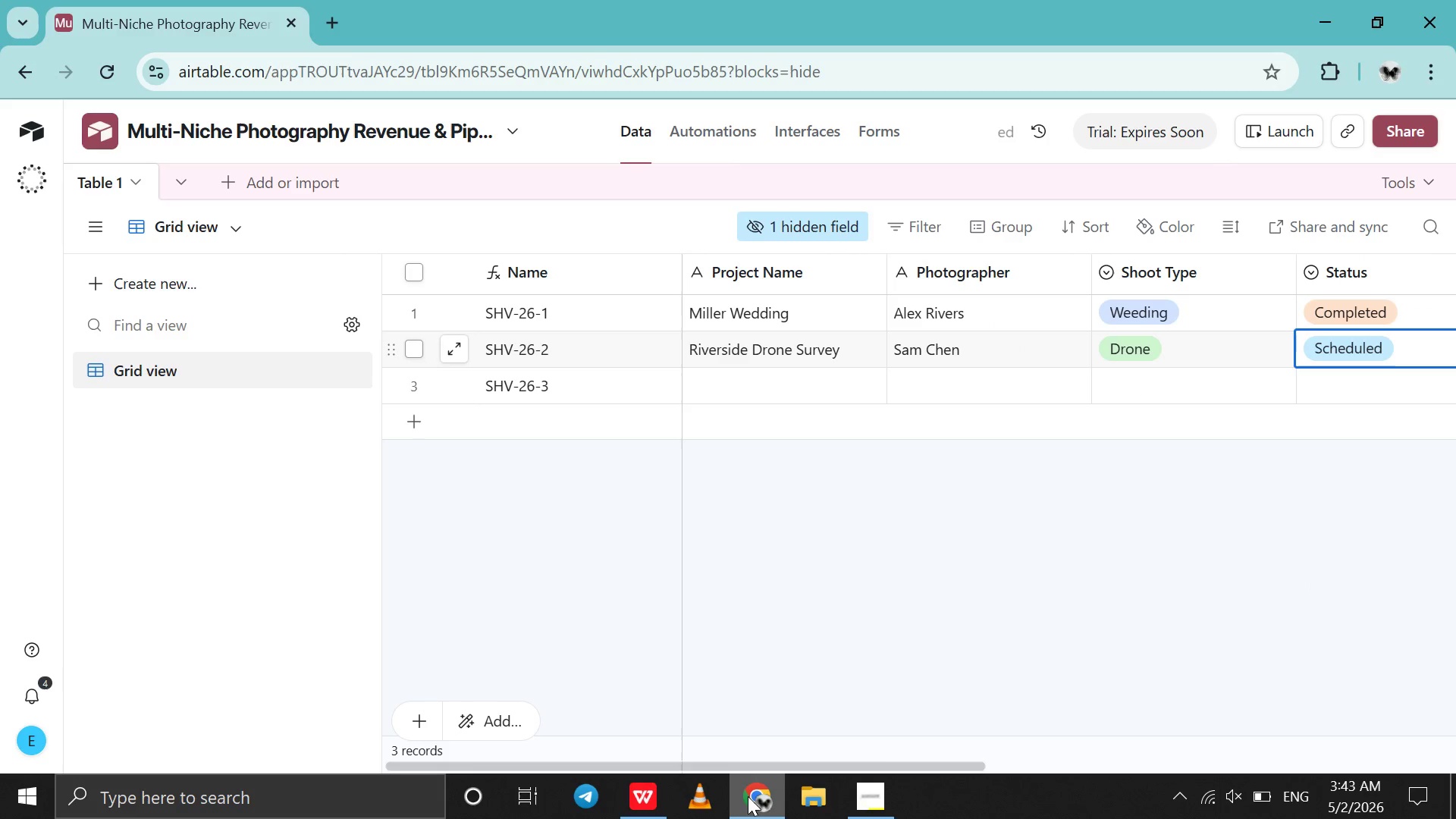 
left_click([748, 796])